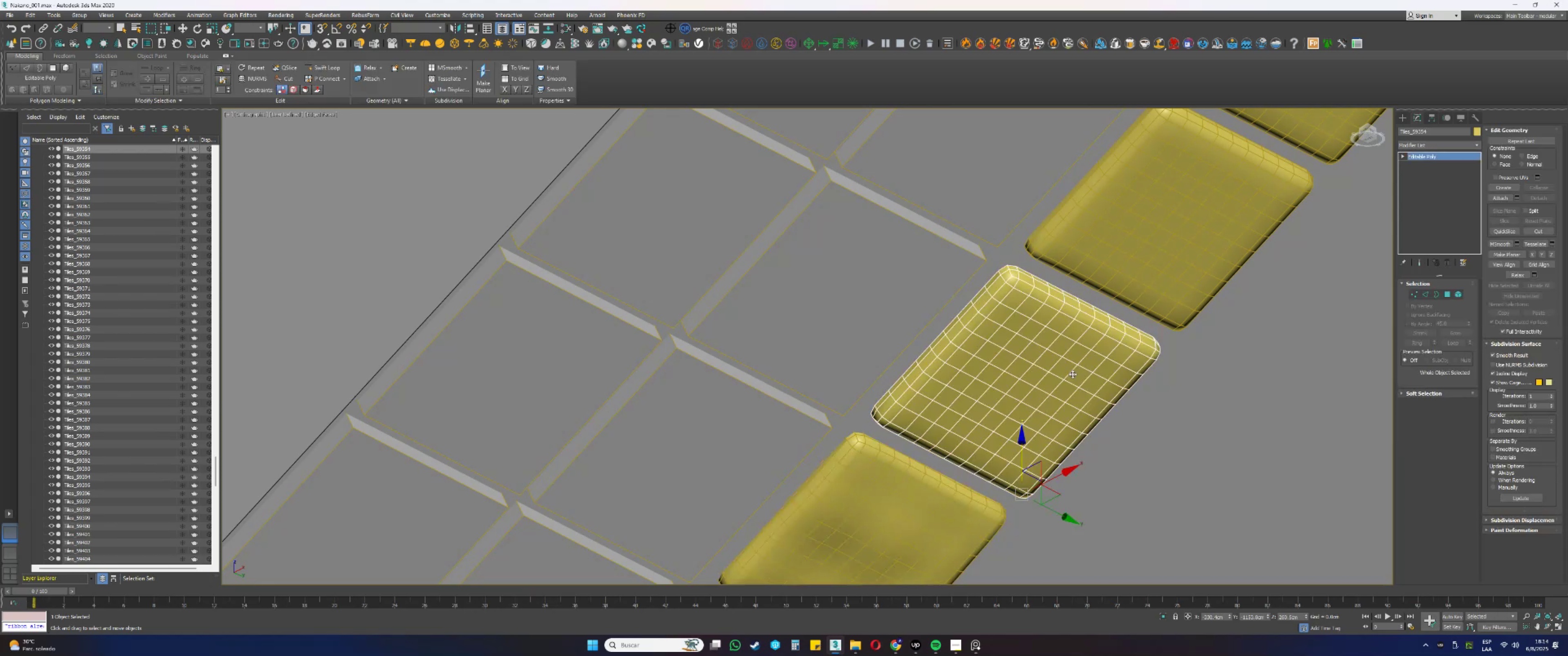 
left_click_drag(start_coordinate=[1001, 473], to_coordinate=[995, 469])
 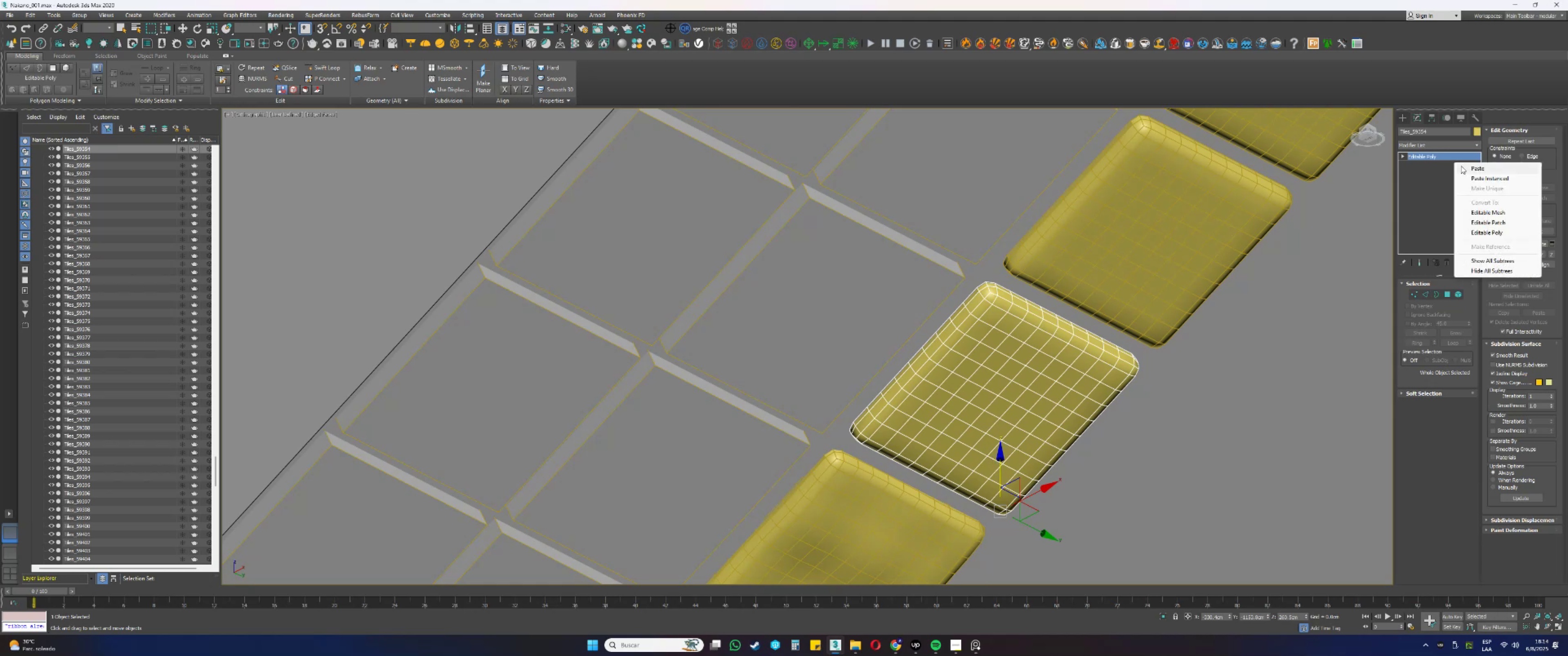 
left_click_drag(start_coordinate=[1462, 299], to_coordinate=[1470, 258])
 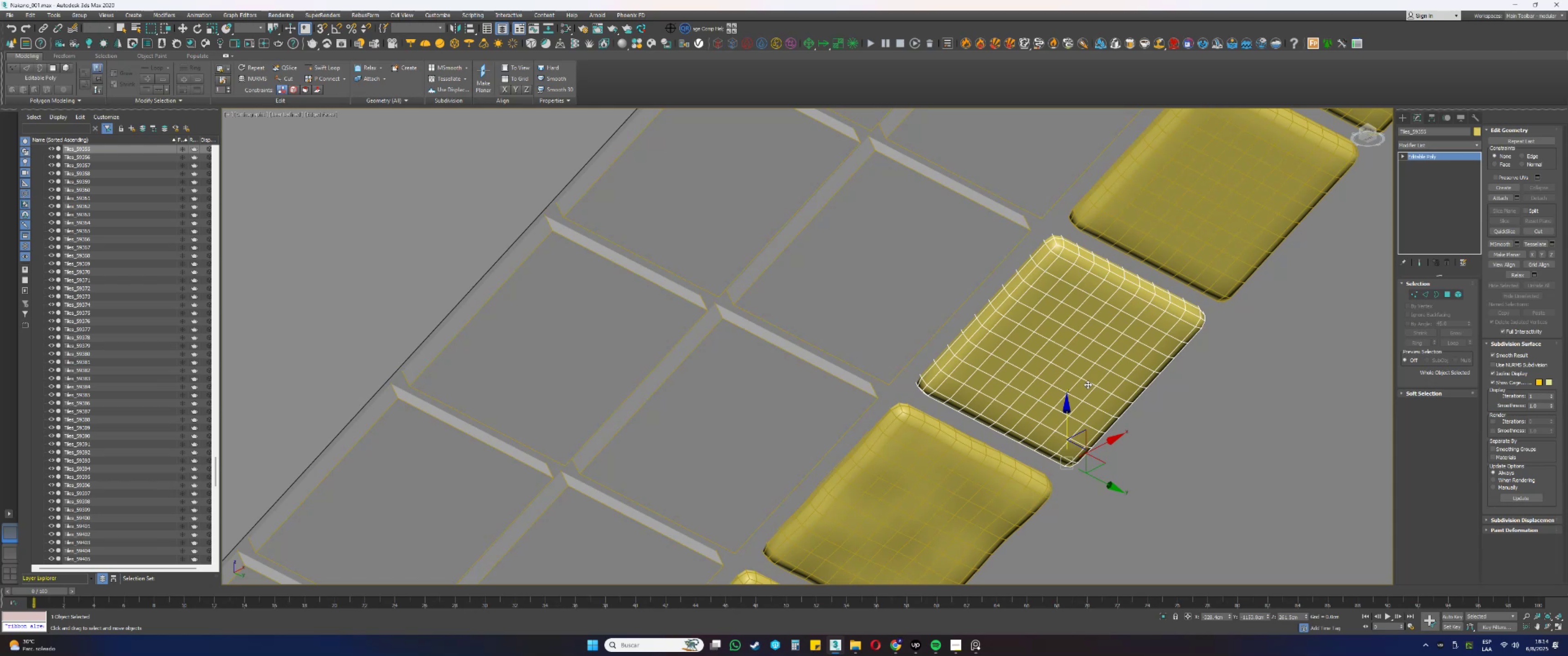 
wait(34.1)
 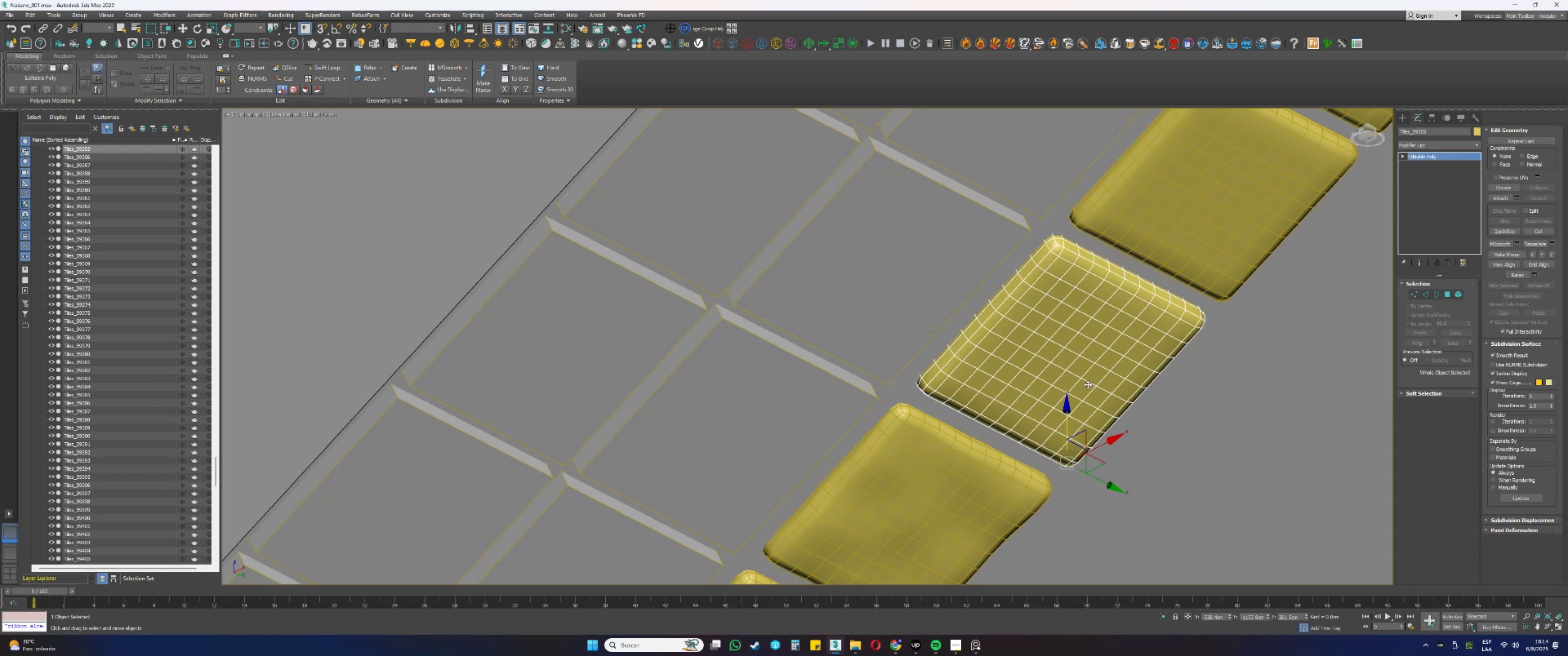 
left_click([1455, 160])
 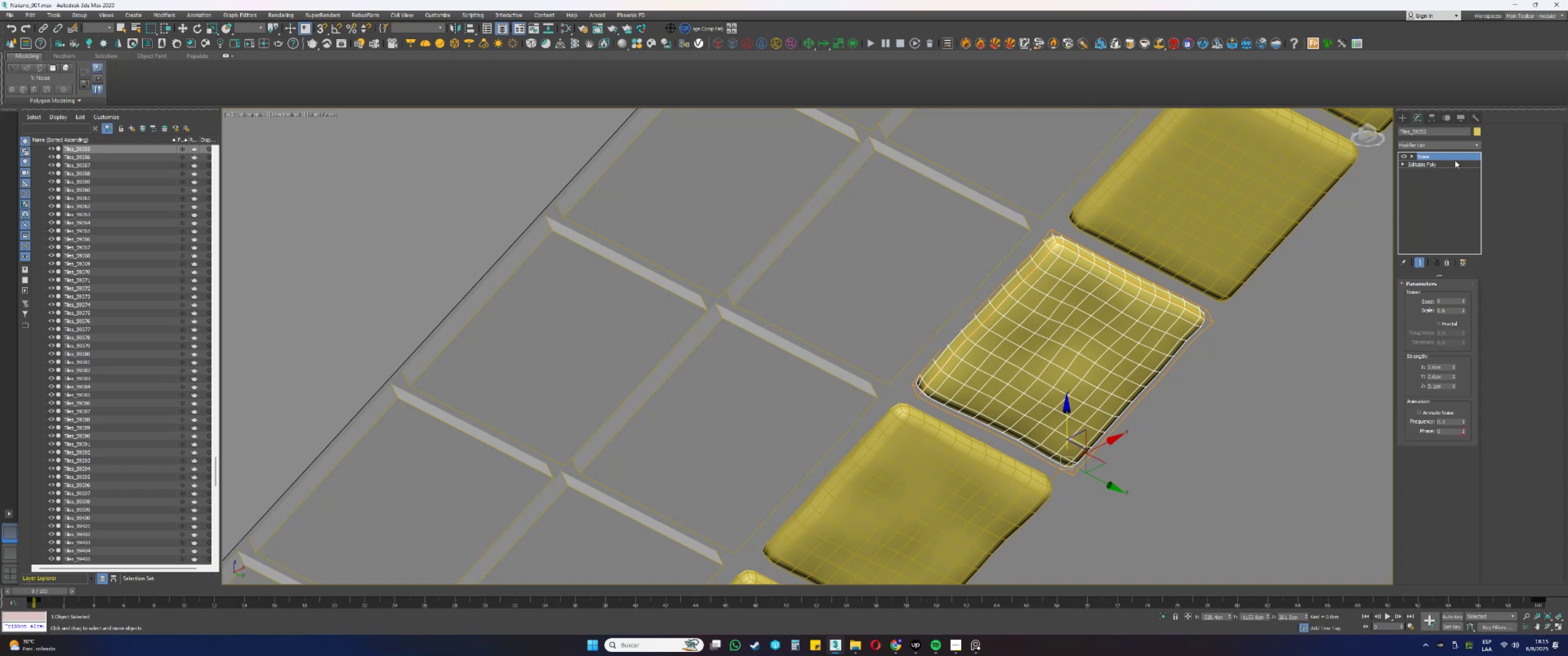 
wait(20.46)
 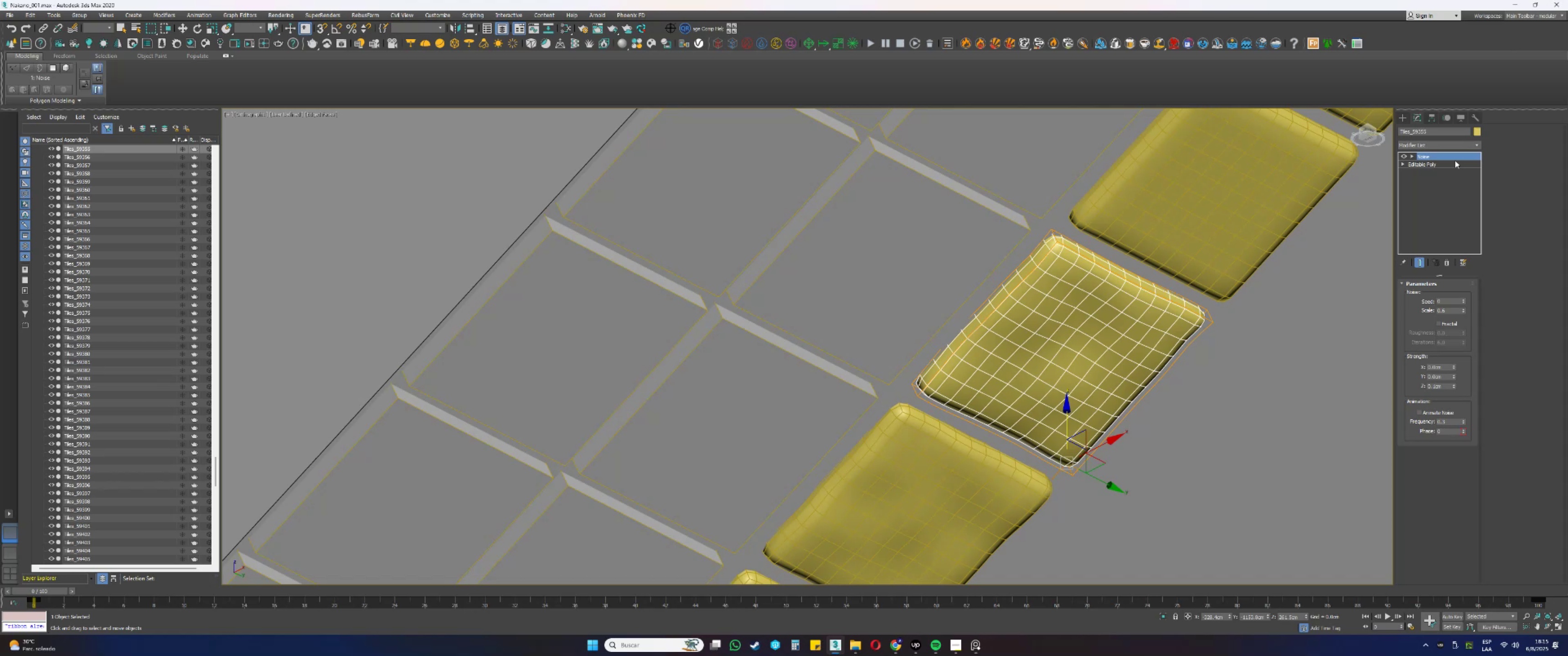 
left_click_drag(start_coordinate=[1463, 300], to_coordinate=[1465, 264])
 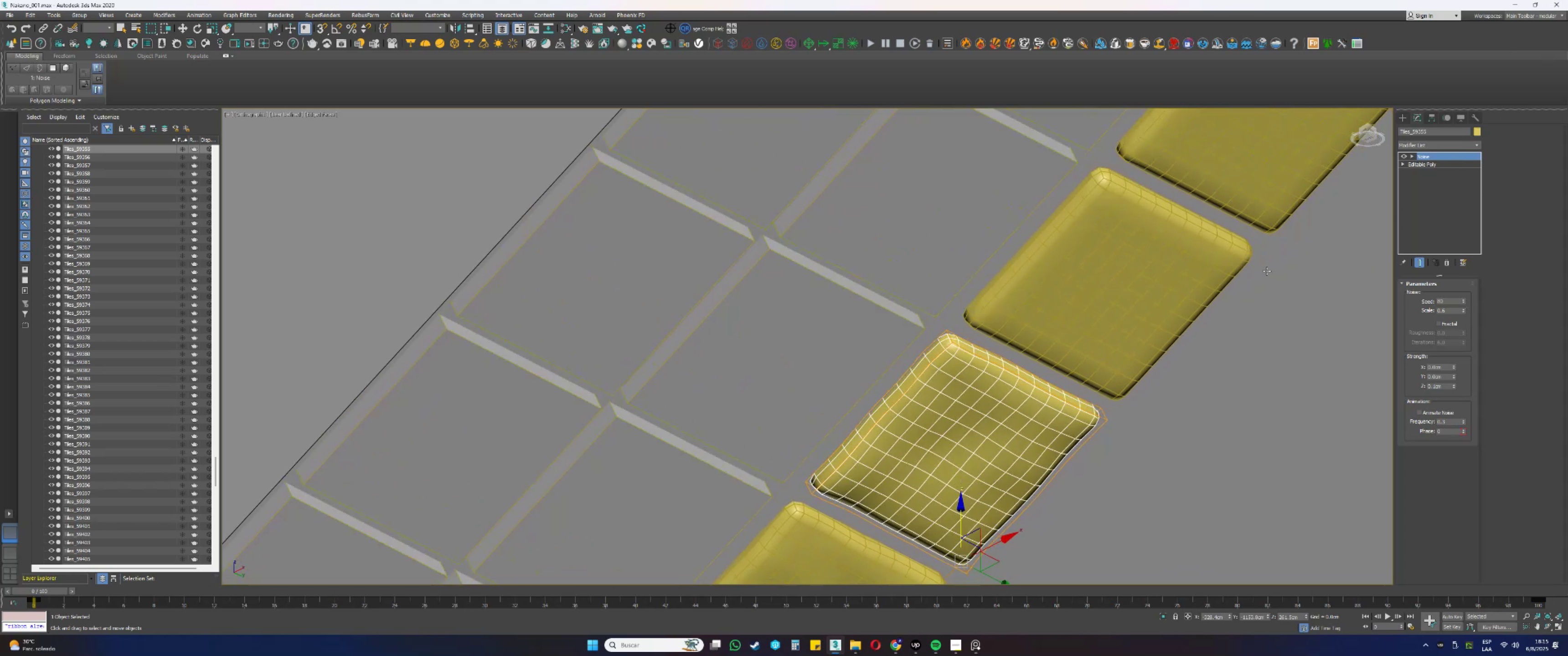 
left_click([1161, 264])
 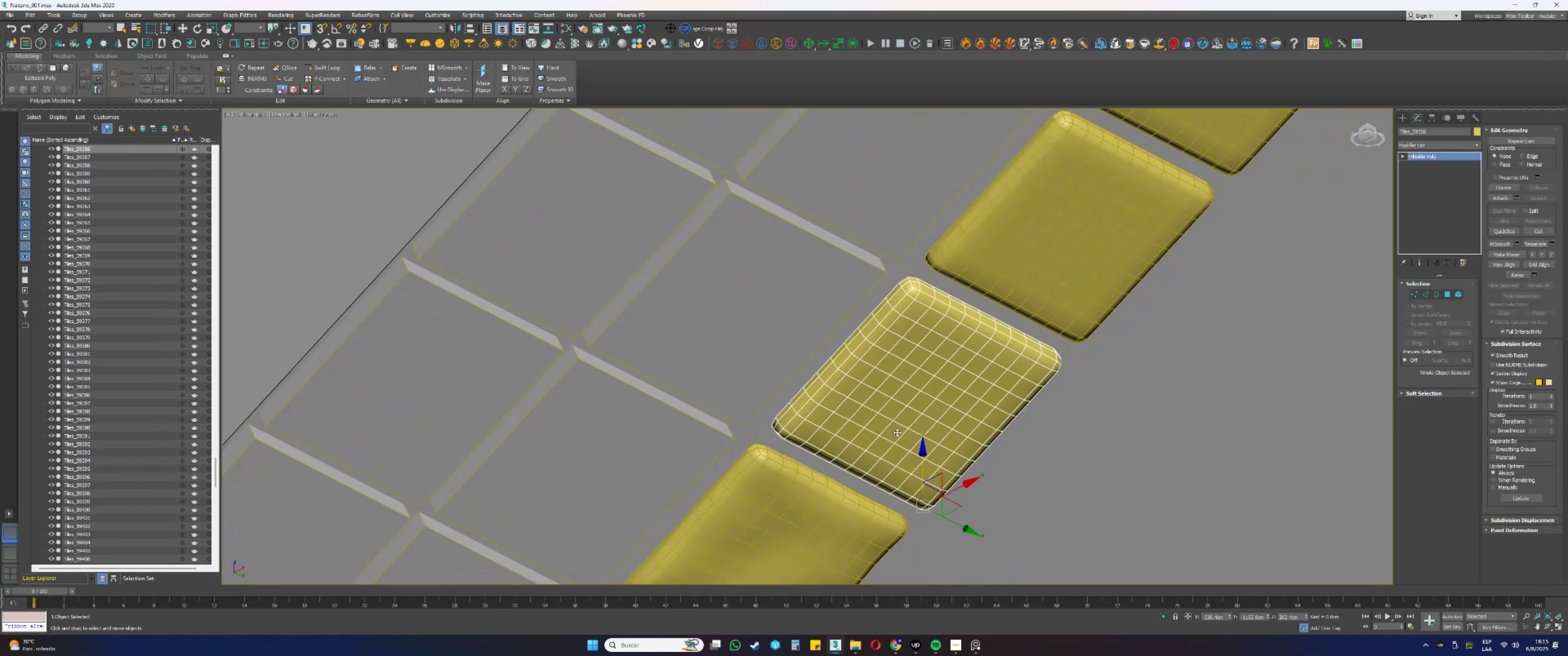 
left_click_drag(start_coordinate=[923, 458], to_coordinate=[919, 455])
 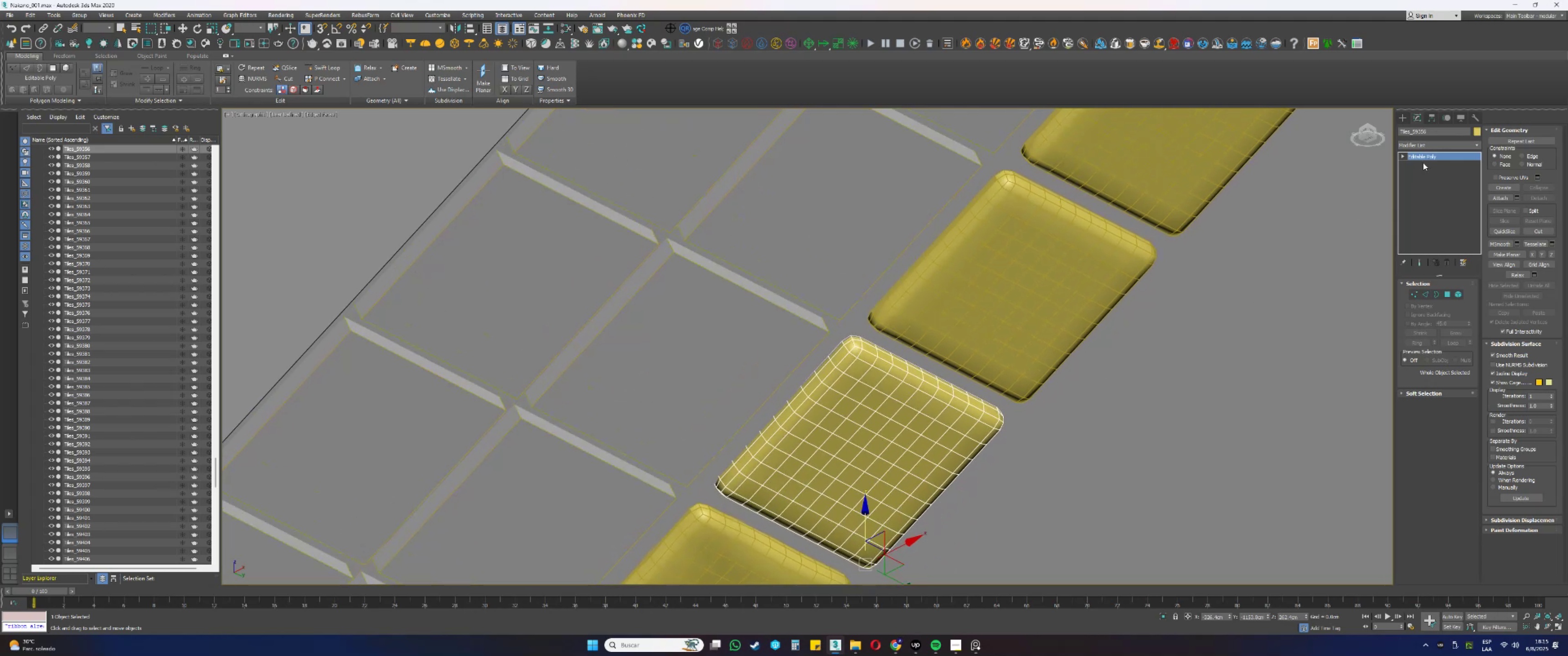 
left_click([1447, 166])
 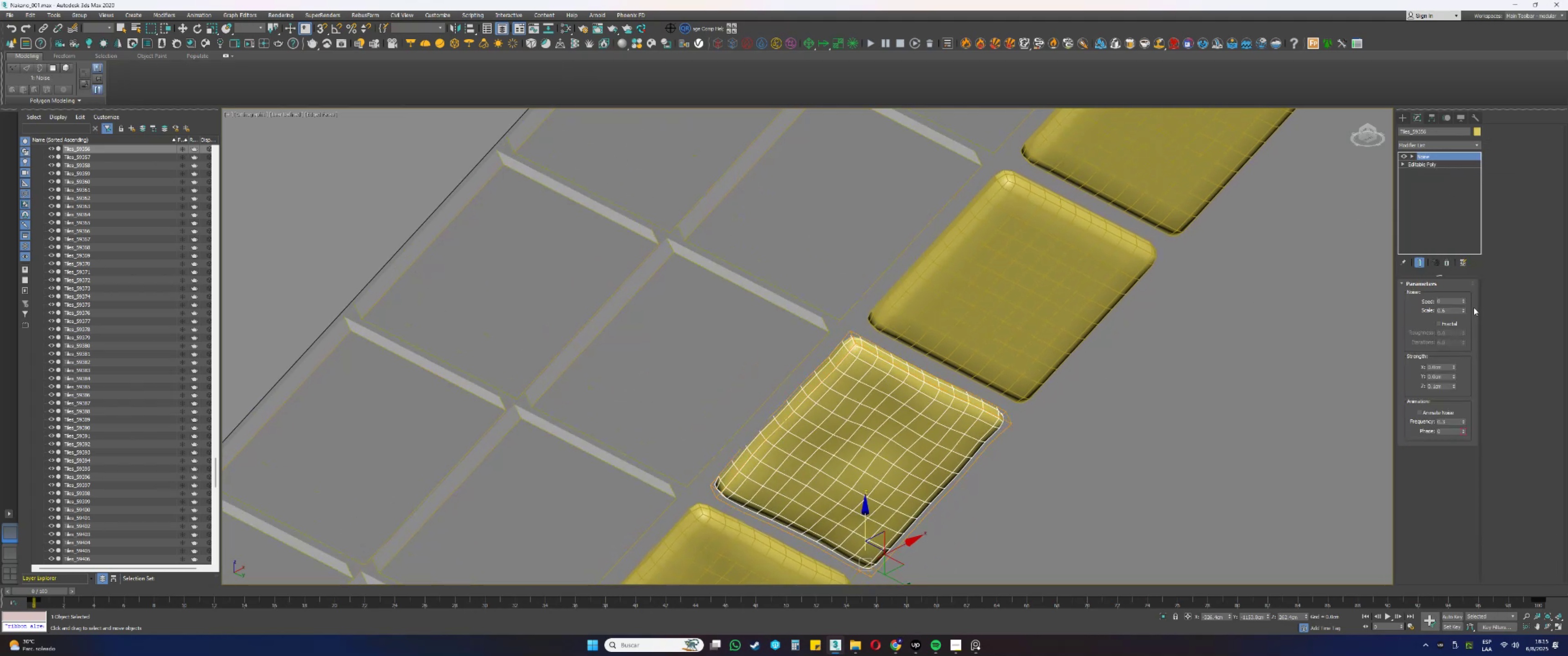 
left_click_drag(start_coordinate=[1465, 302], to_coordinate=[1467, 275])
 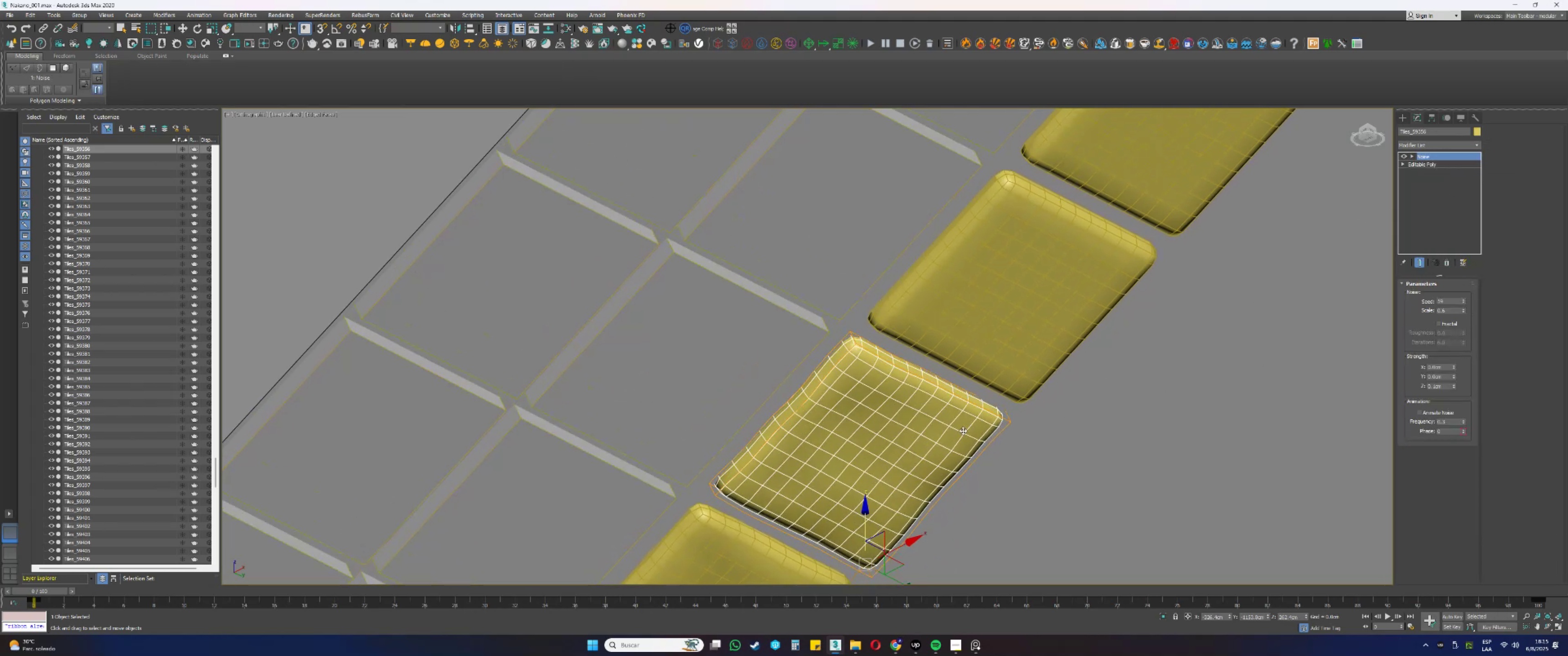 
left_click([960, 330])
 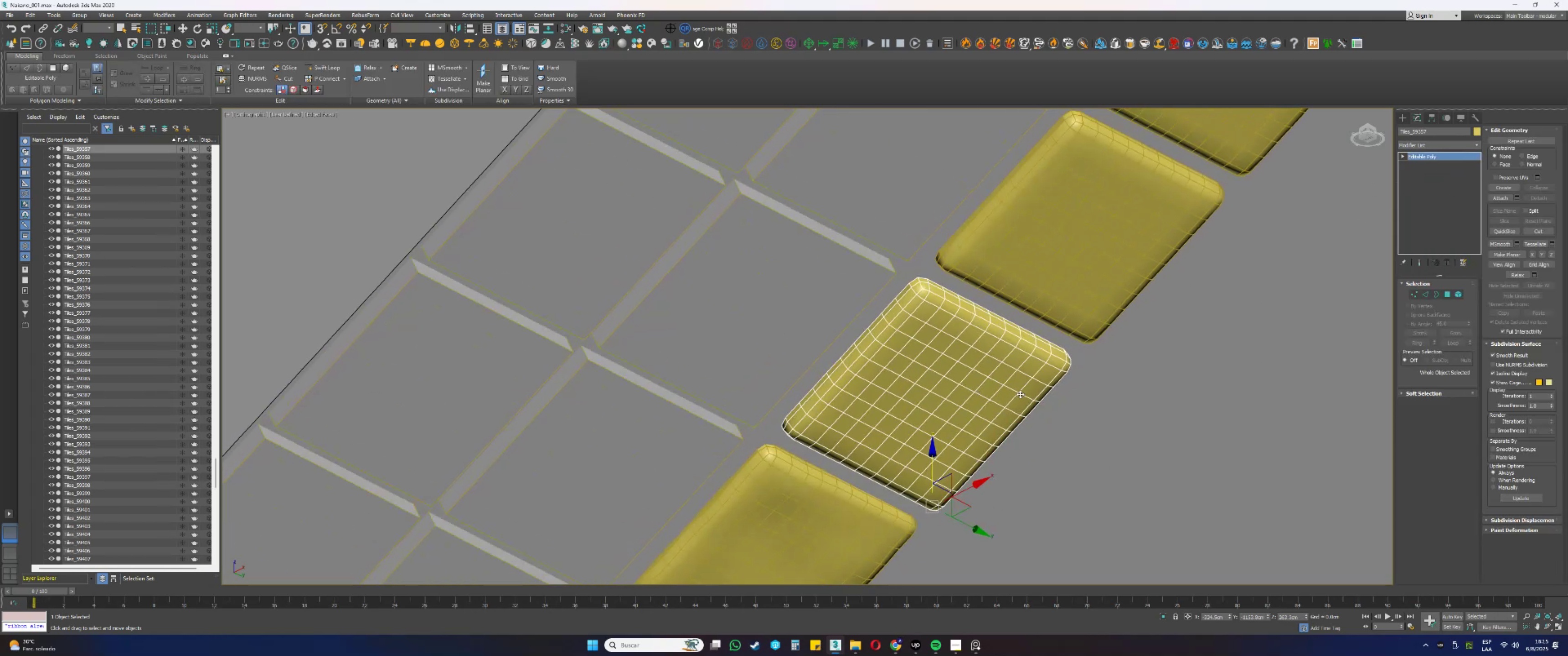 
left_click_drag(start_coordinate=[934, 452], to_coordinate=[932, 449])
 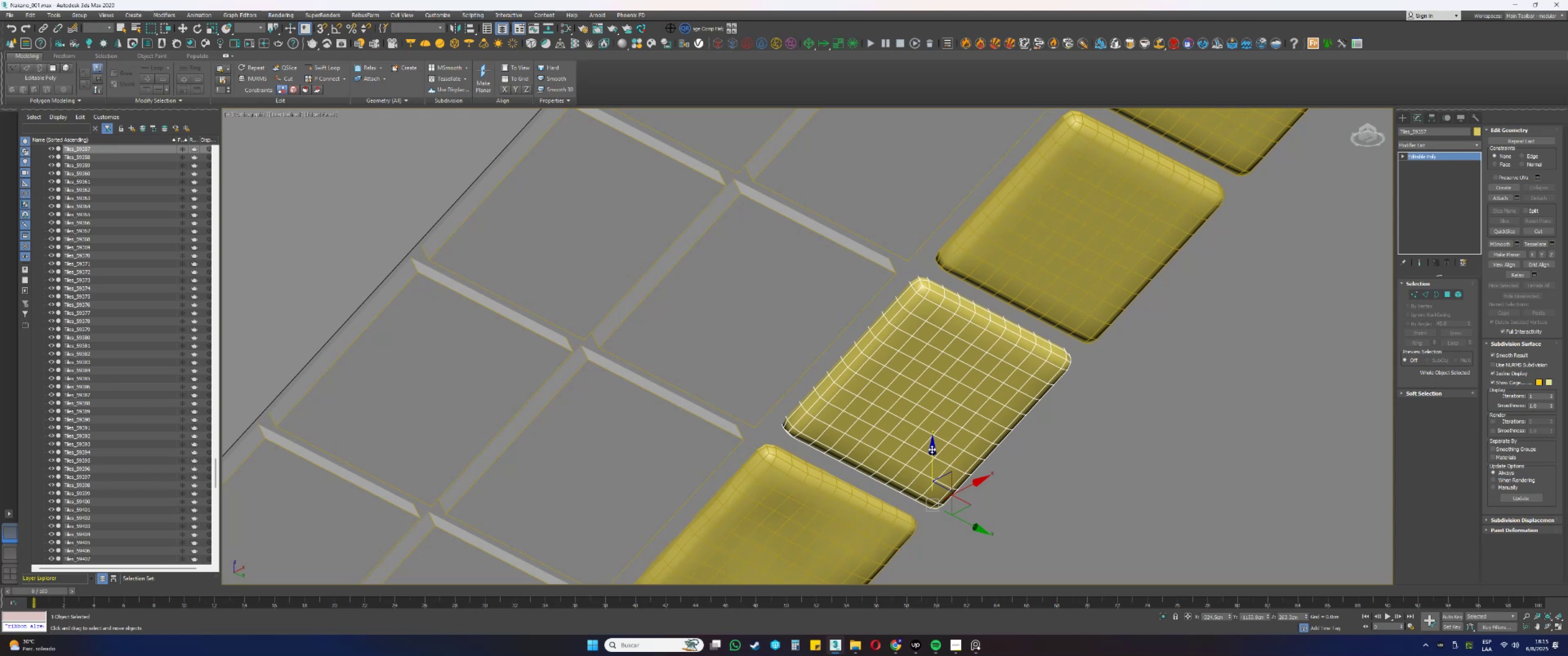 
wait(23.56)
 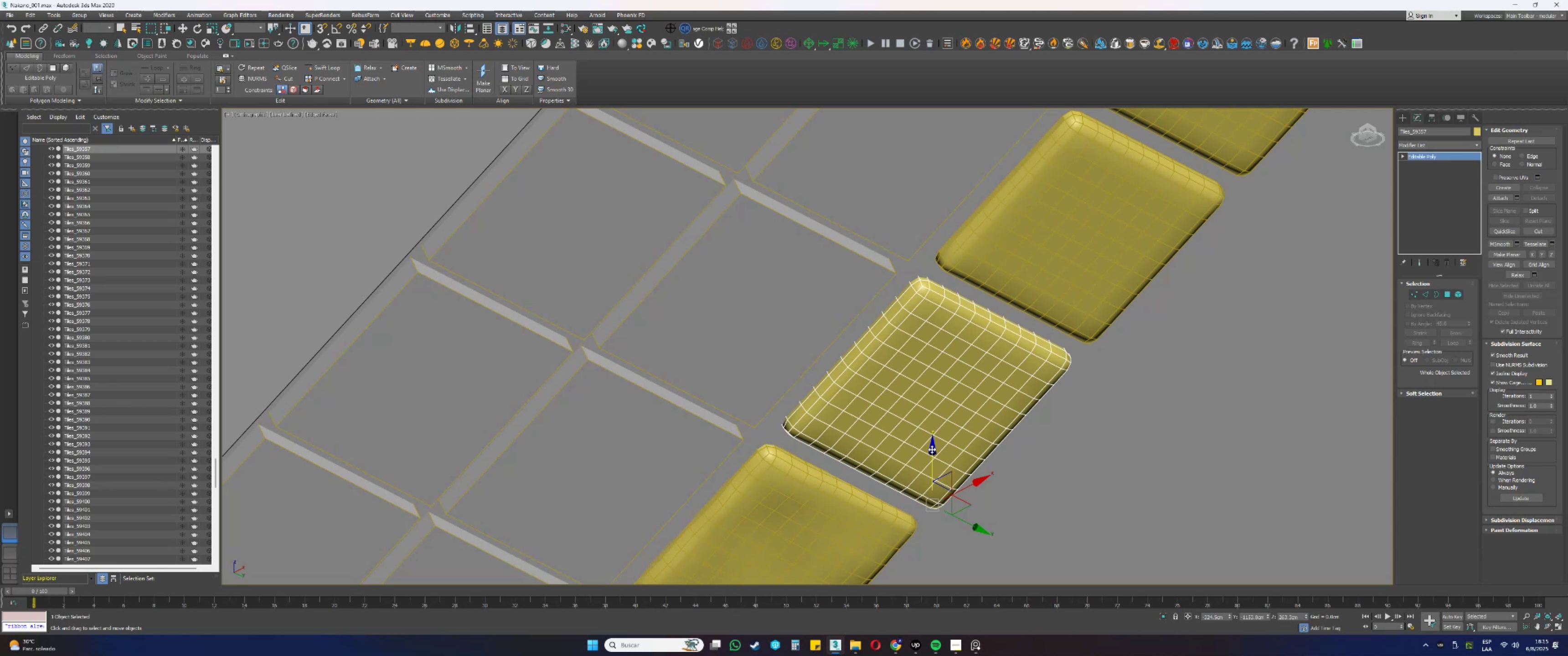 
right_click([1429, 159])
 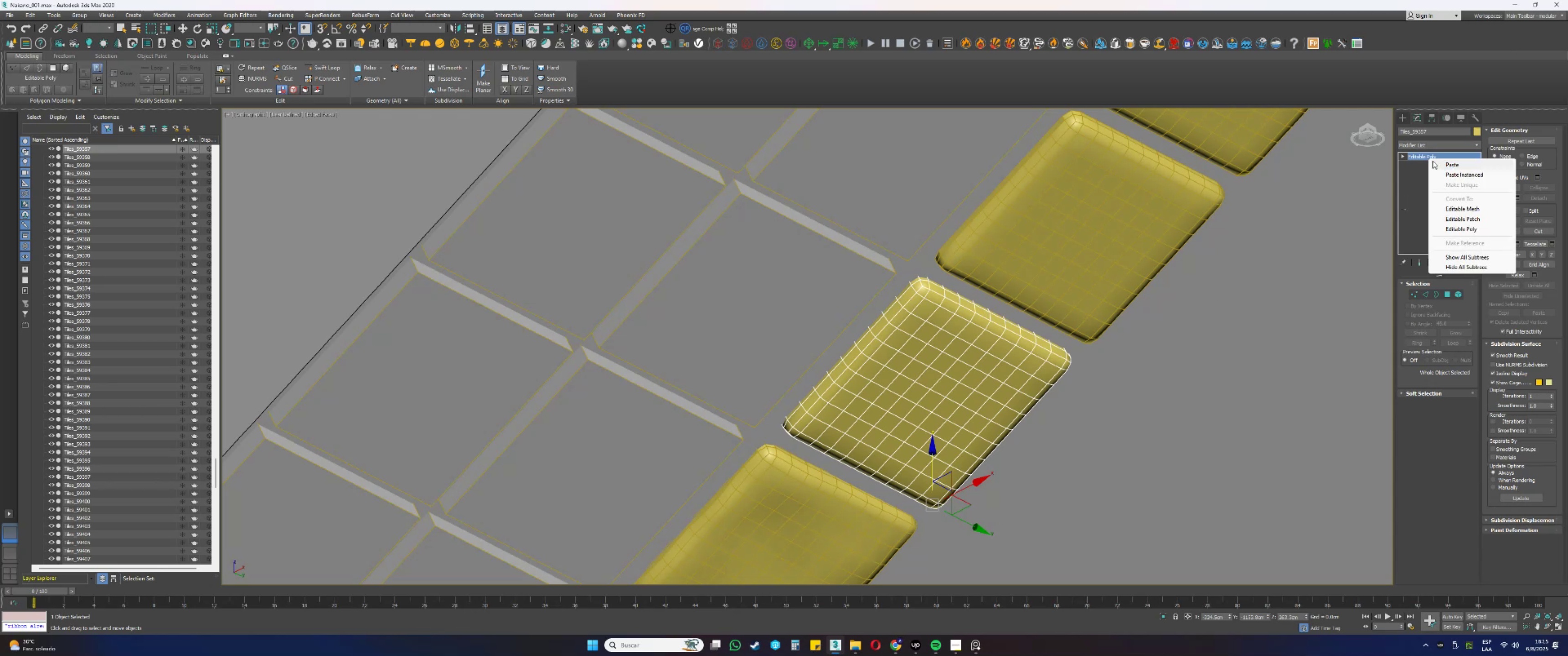 
left_click([1446, 163])
 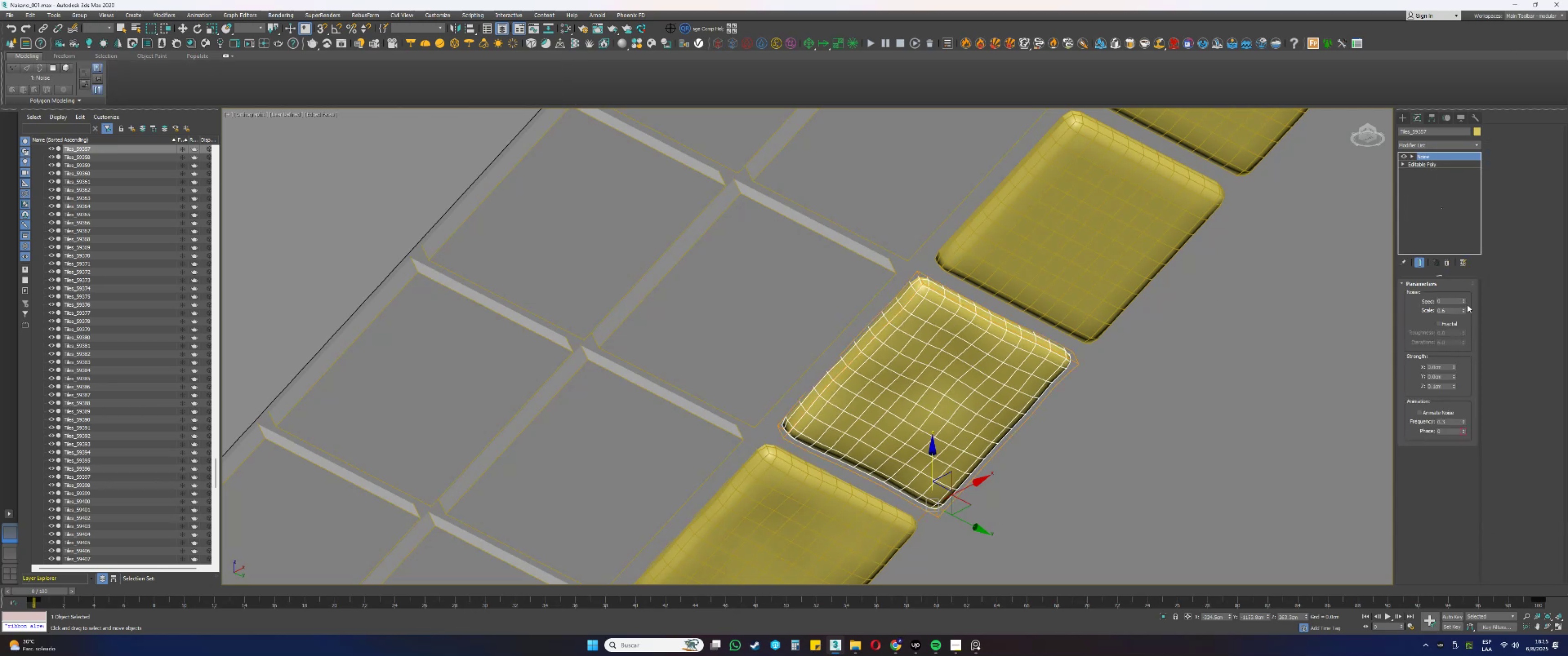 
left_click_drag(start_coordinate=[1464, 302], to_coordinate=[1461, 269])
 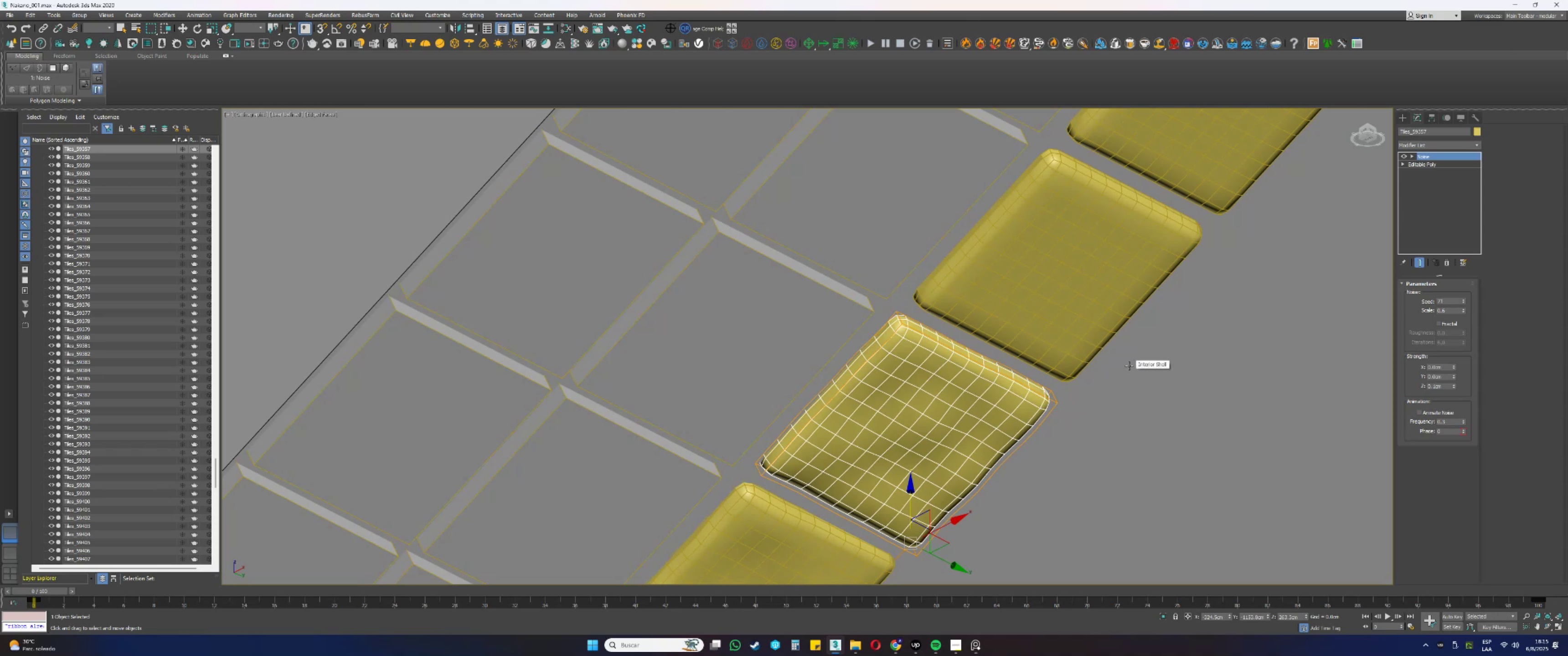 
wait(7.68)
 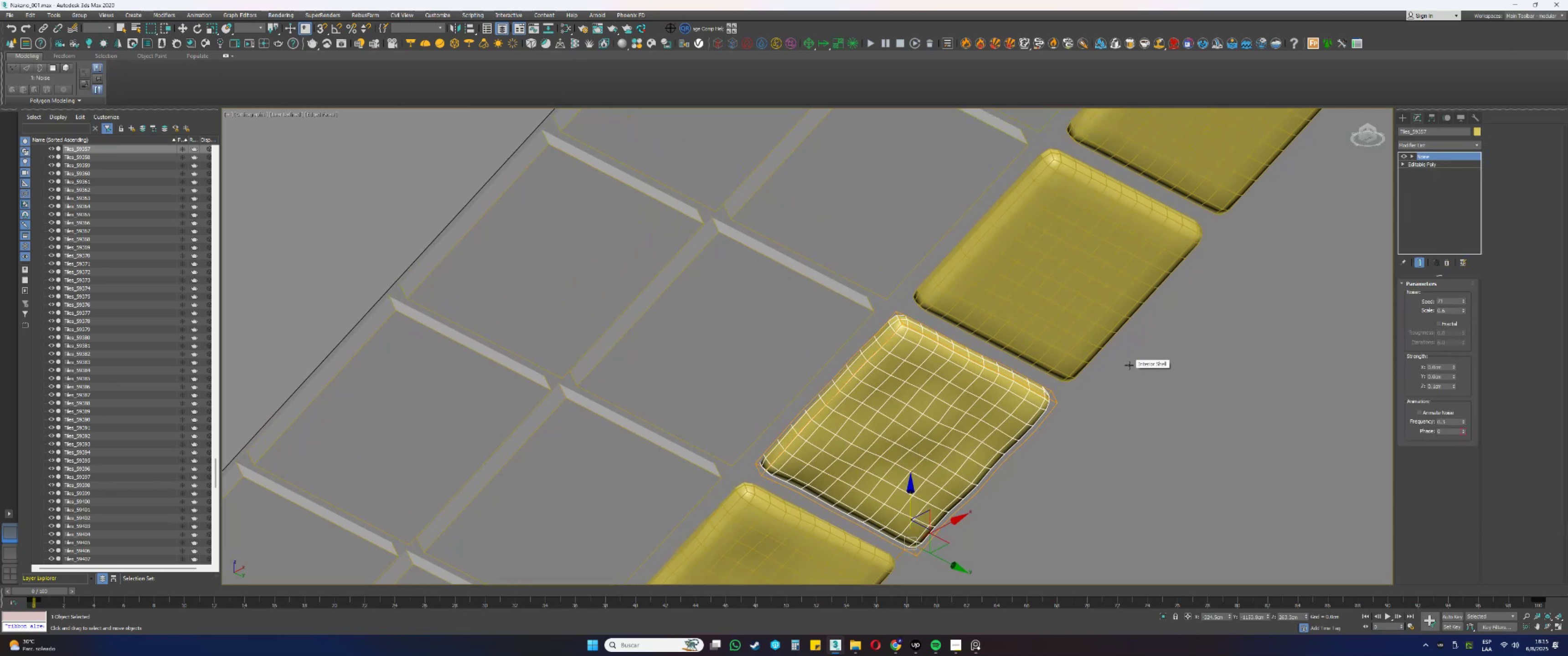 
left_click([1144, 243])
 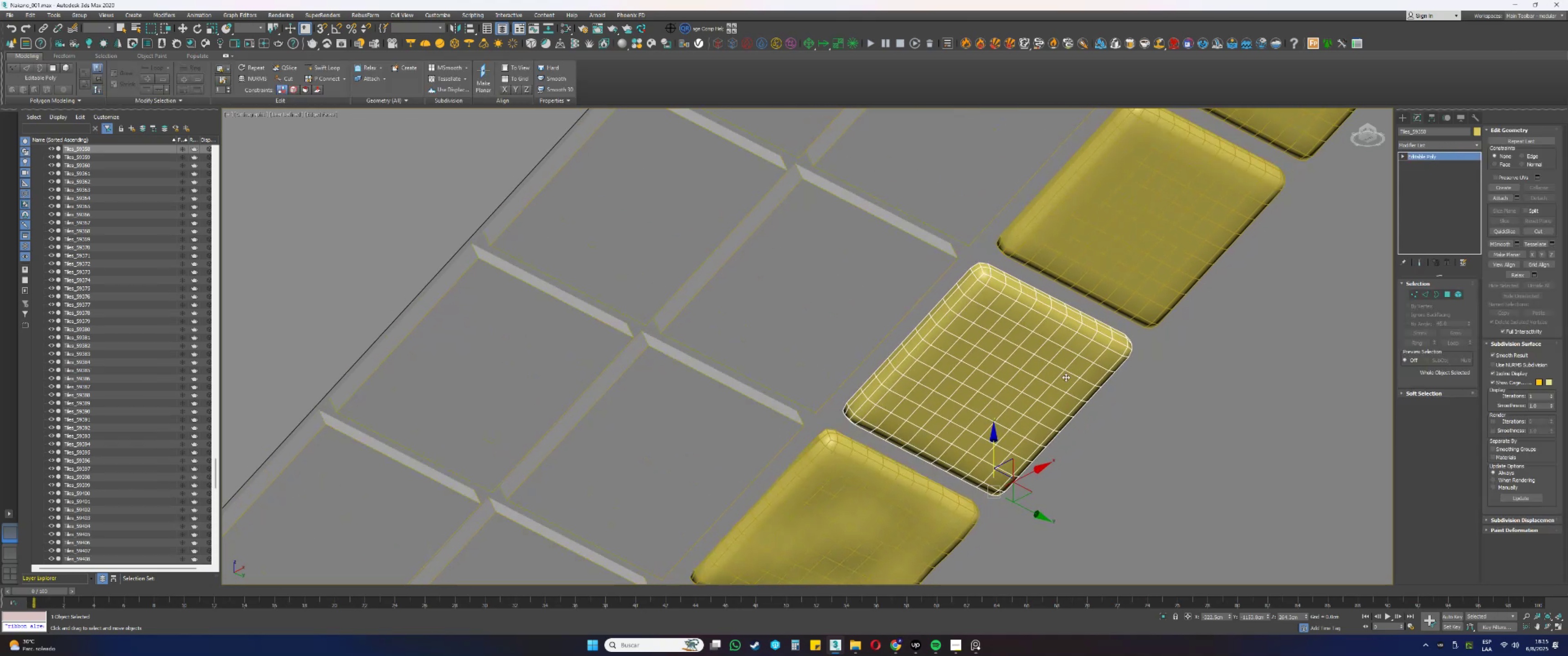 
left_click_drag(start_coordinate=[995, 436], to_coordinate=[987, 430])
 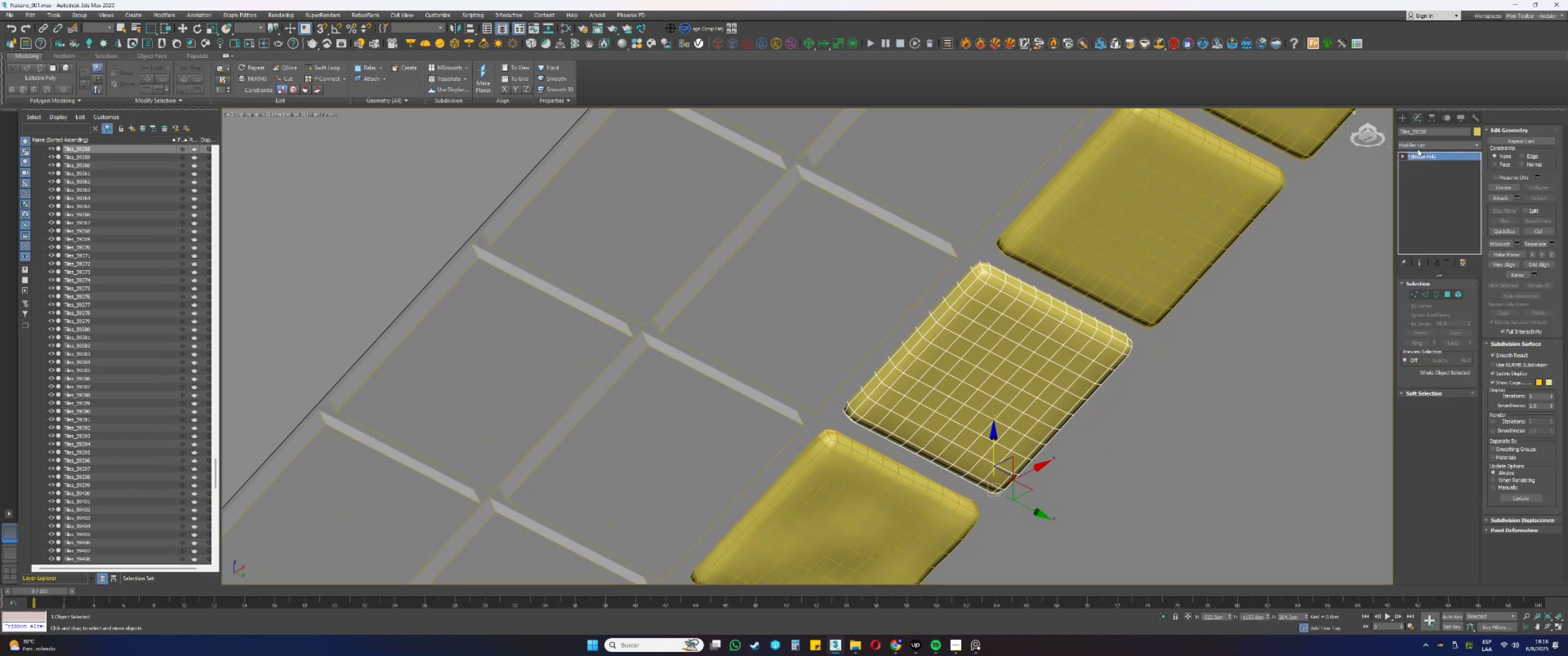 
right_click([1428, 156])
 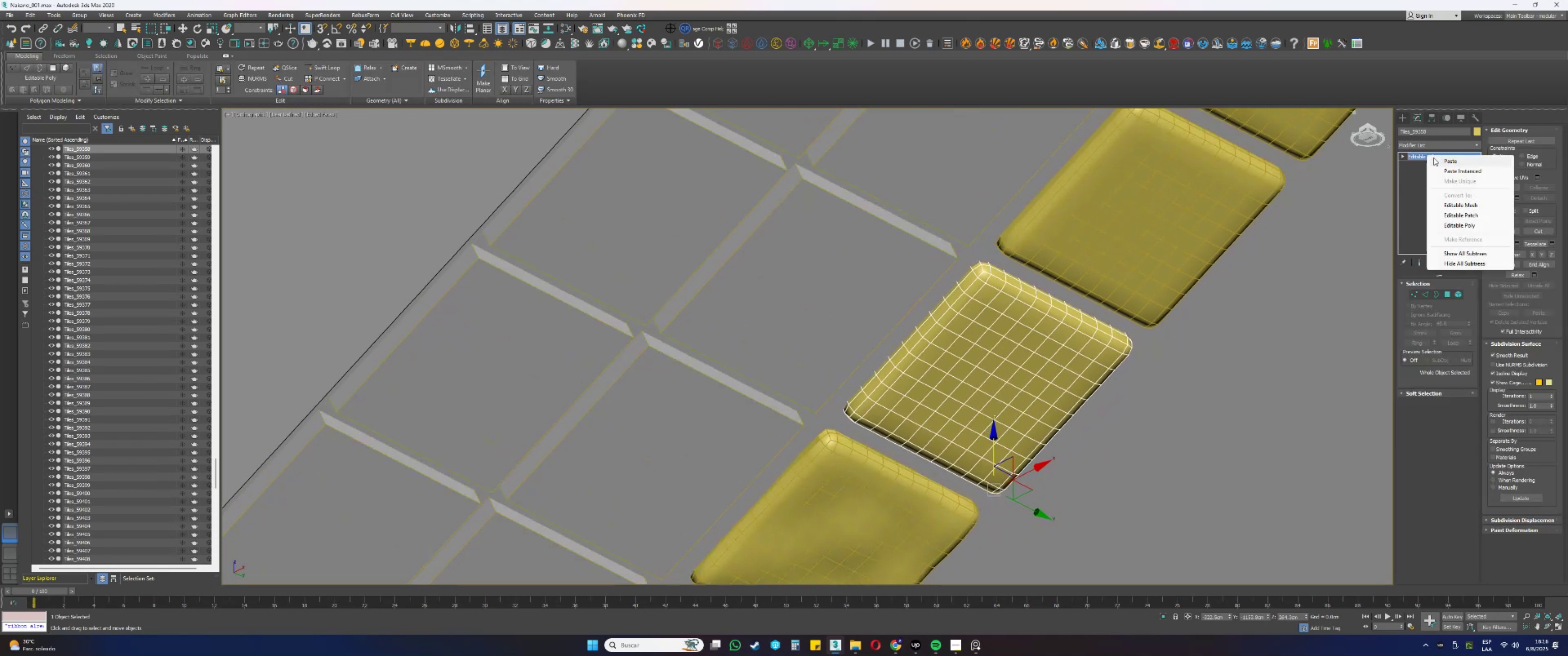 
left_click([1438, 158])
 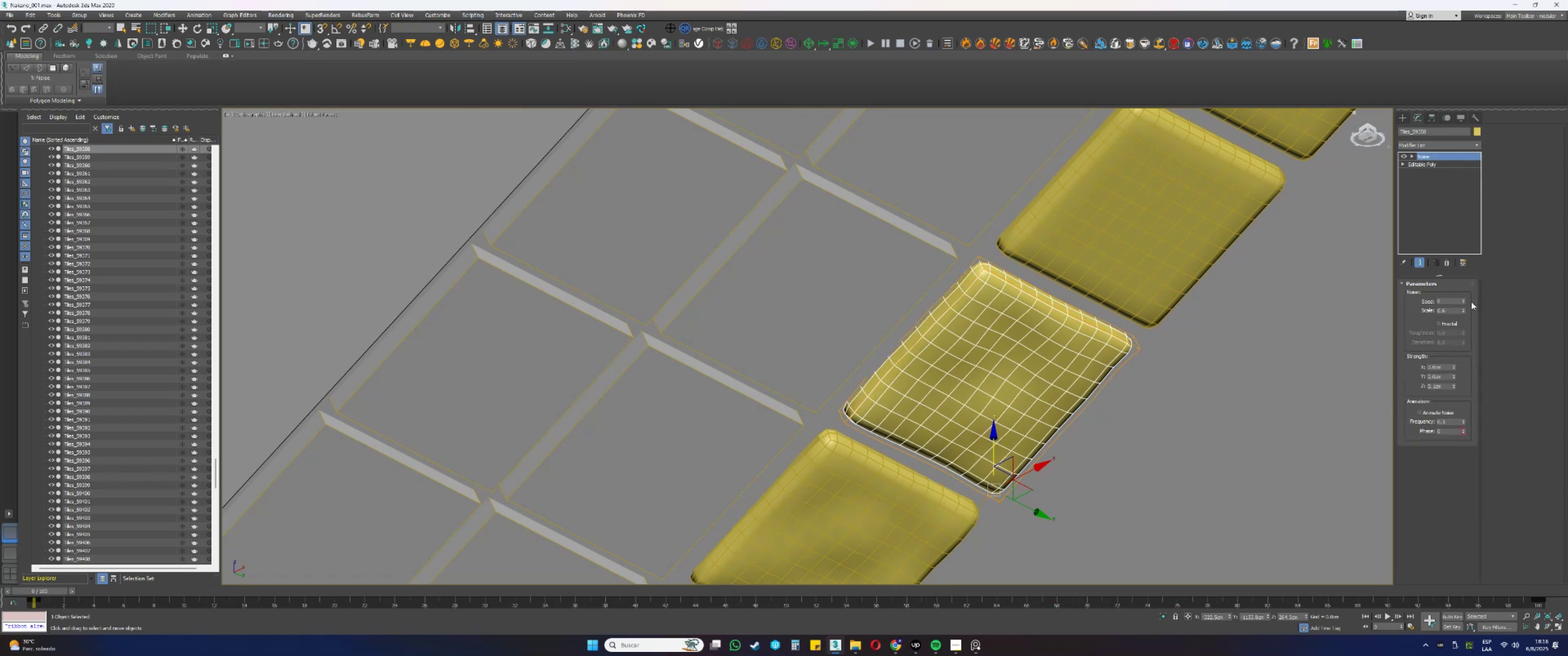 
left_click_drag(start_coordinate=[1464, 301], to_coordinate=[1471, 255])
 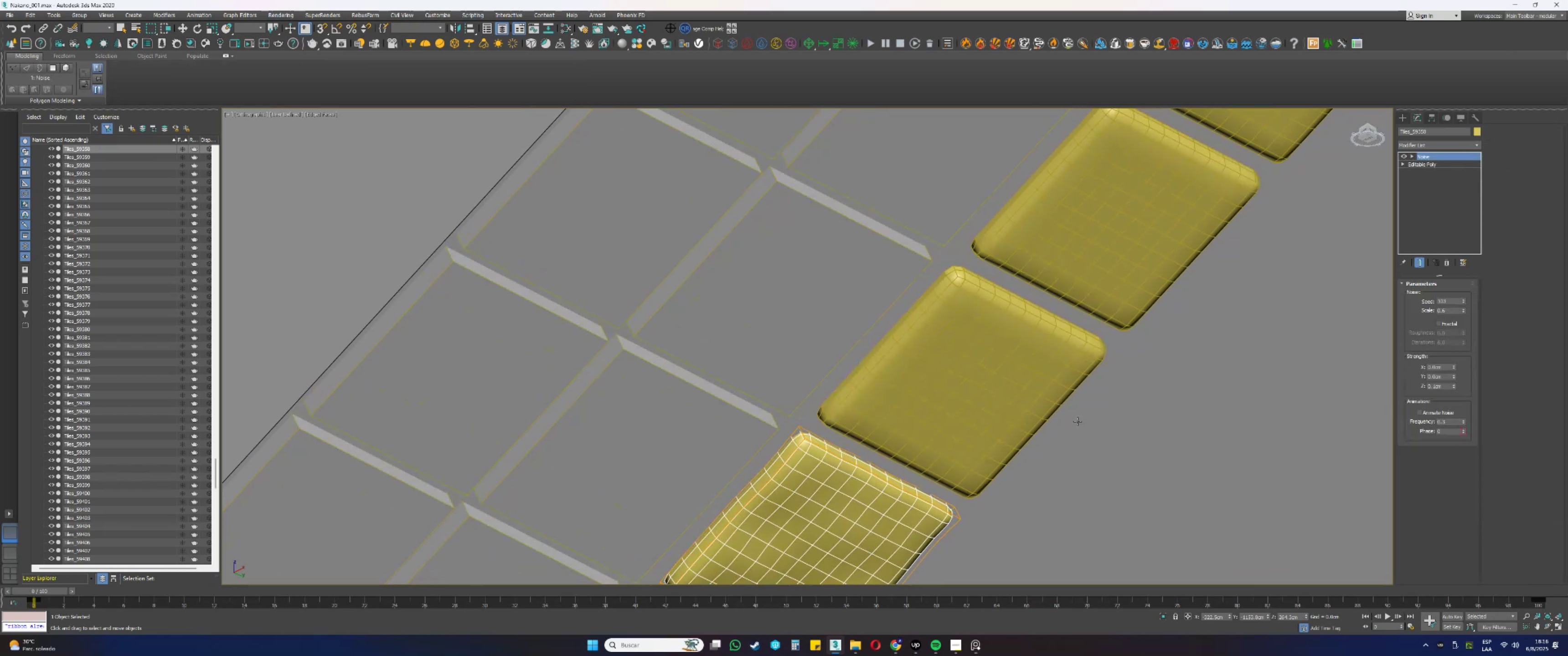 
left_click([1028, 383])
 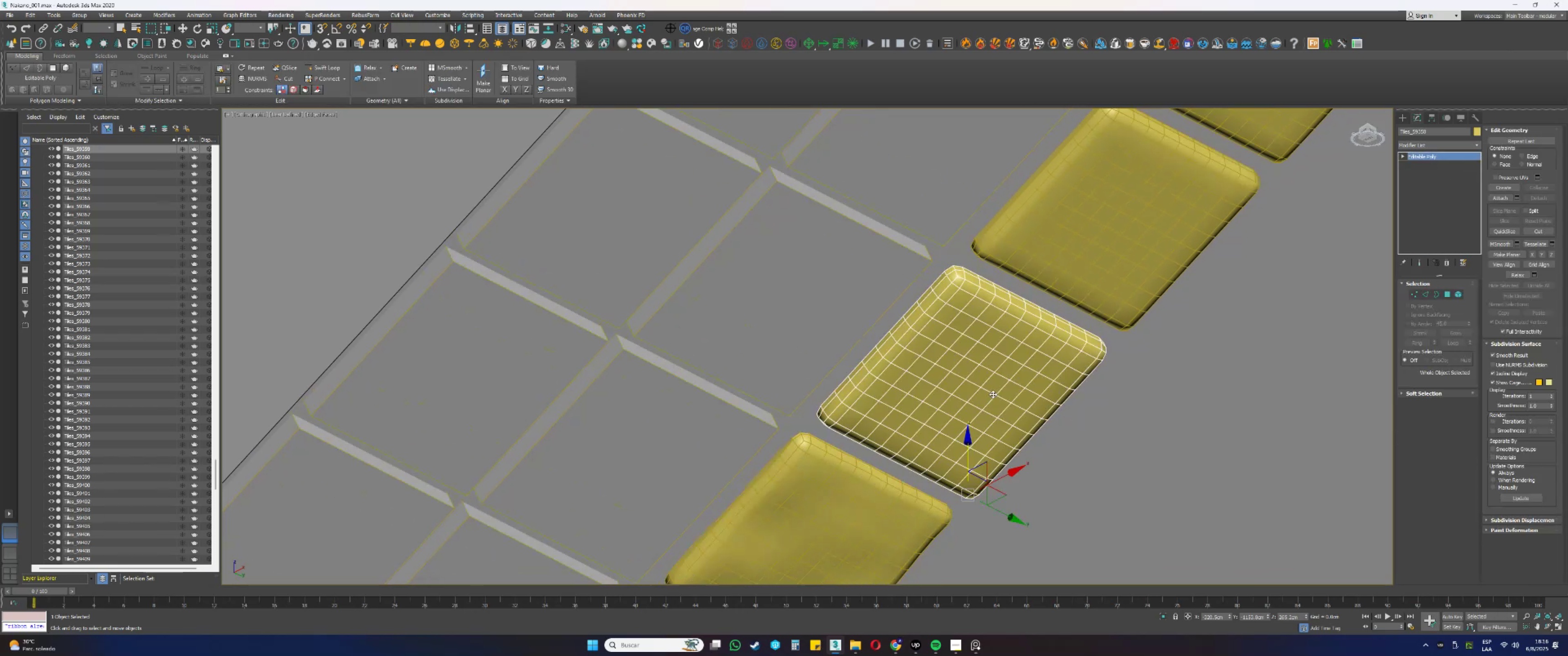 
scroll: coordinate [968, 430], scroll_direction: up, amount: 1.0
 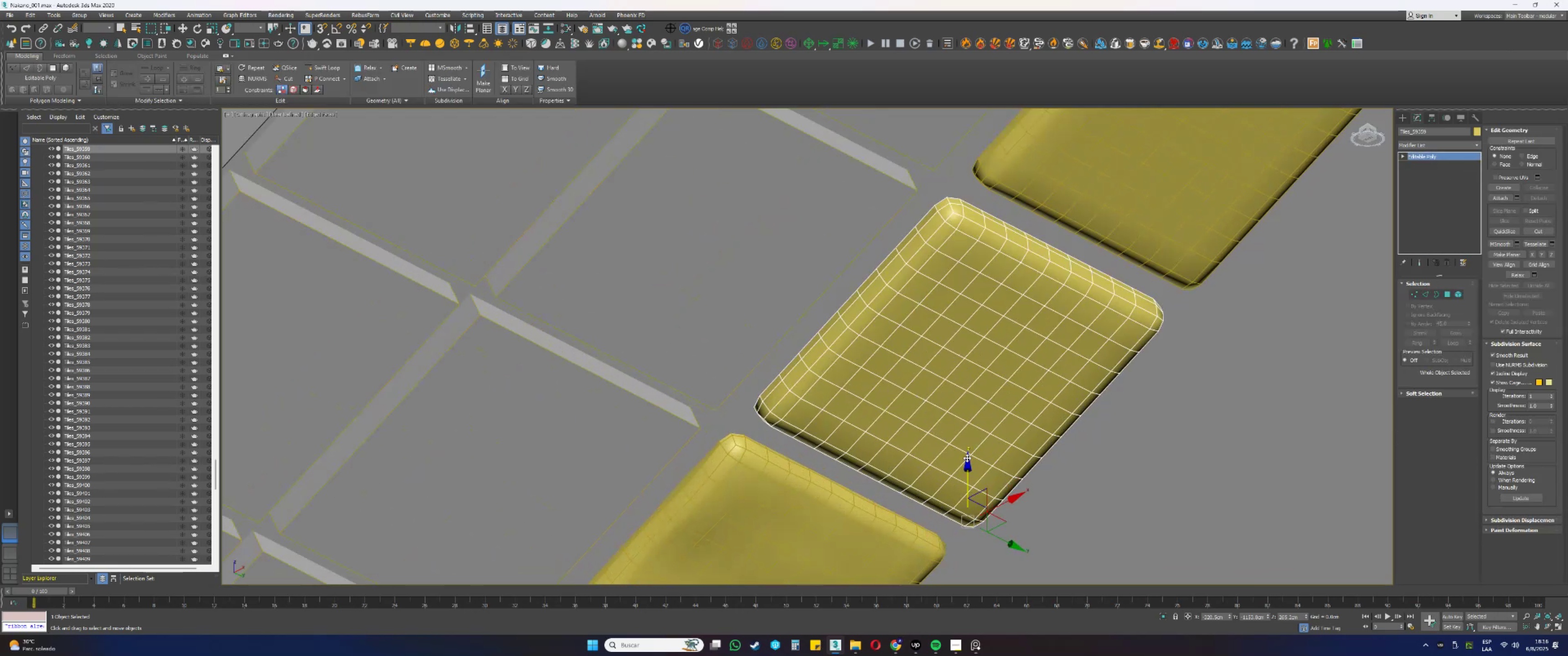 
left_click_drag(start_coordinate=[967, 461], to_coordinate=[965, 458])
 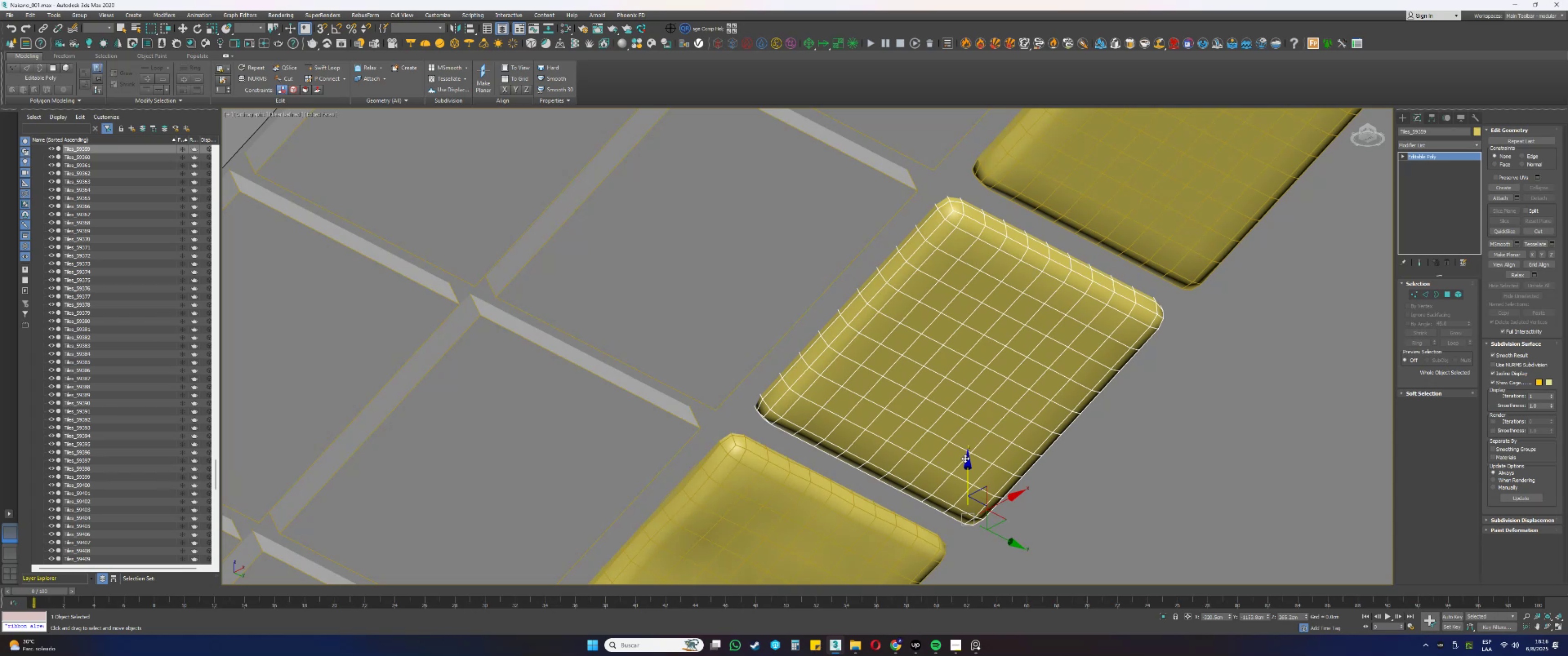 
wait(12.12)
 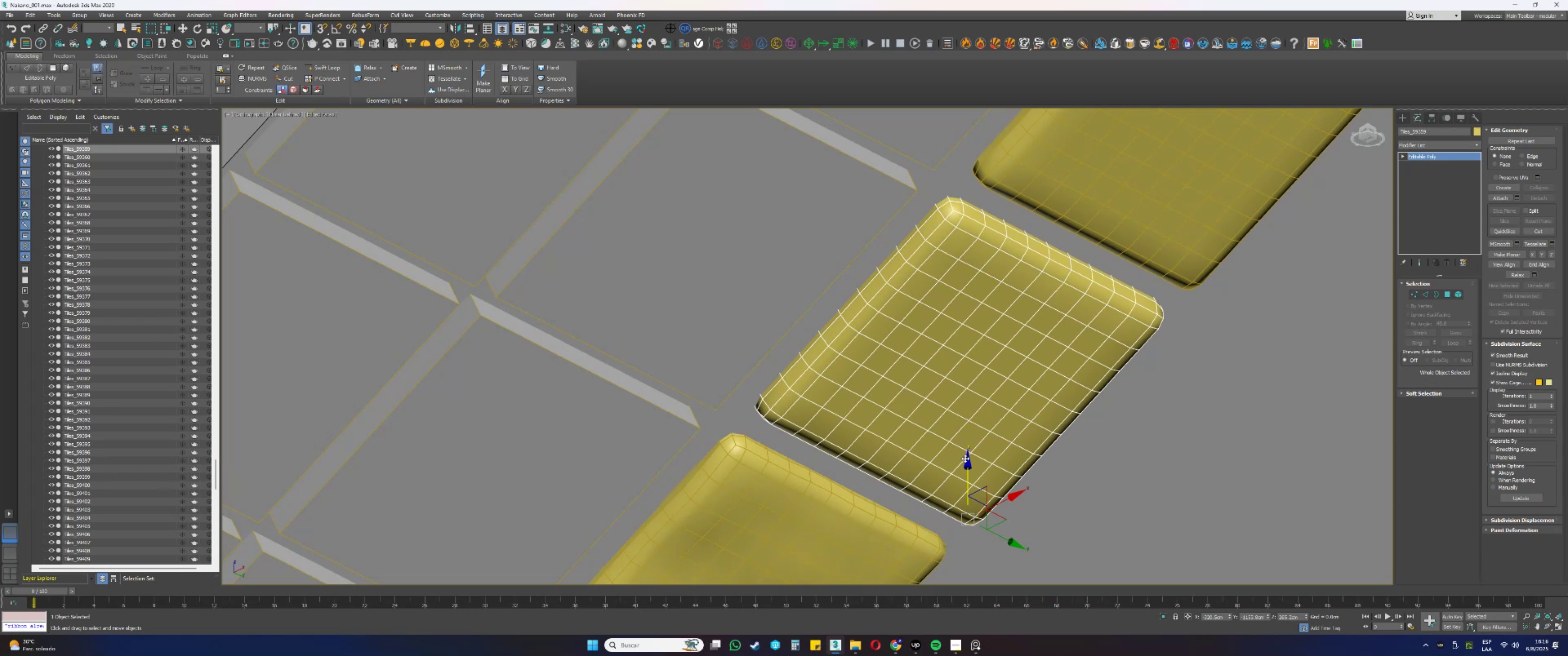 
right_click([1435, 157])
 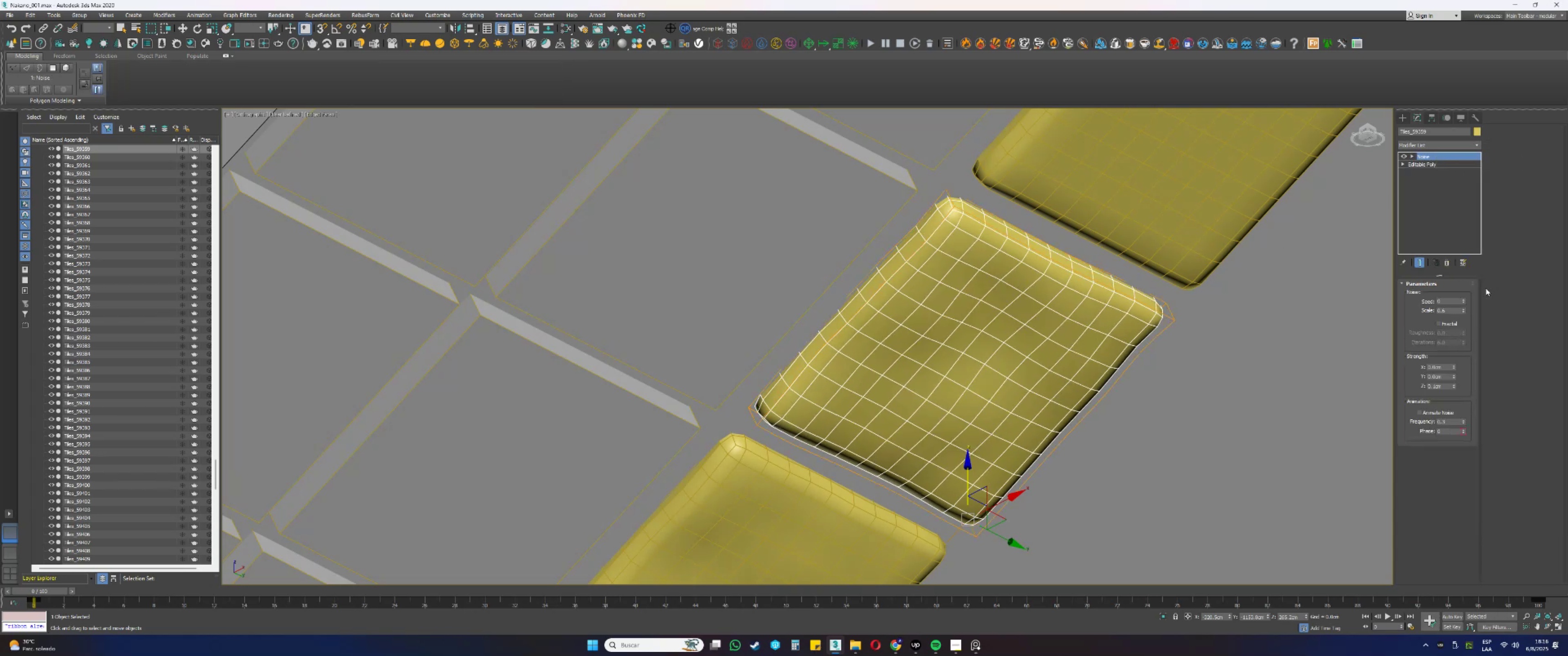 
left_click_drag(start_coordinate=[1463, 299], to_coordinate=[1464, 264])
 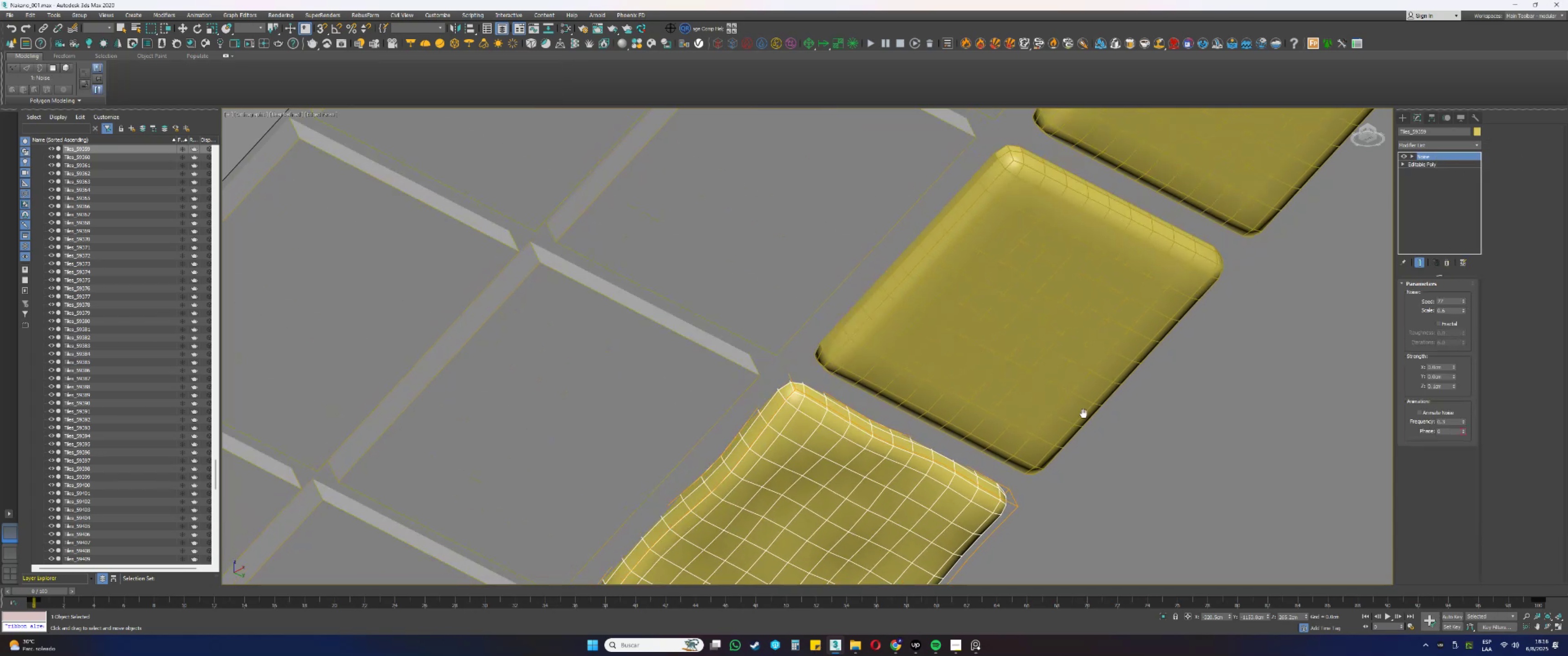 
left_click([1042, 339])
 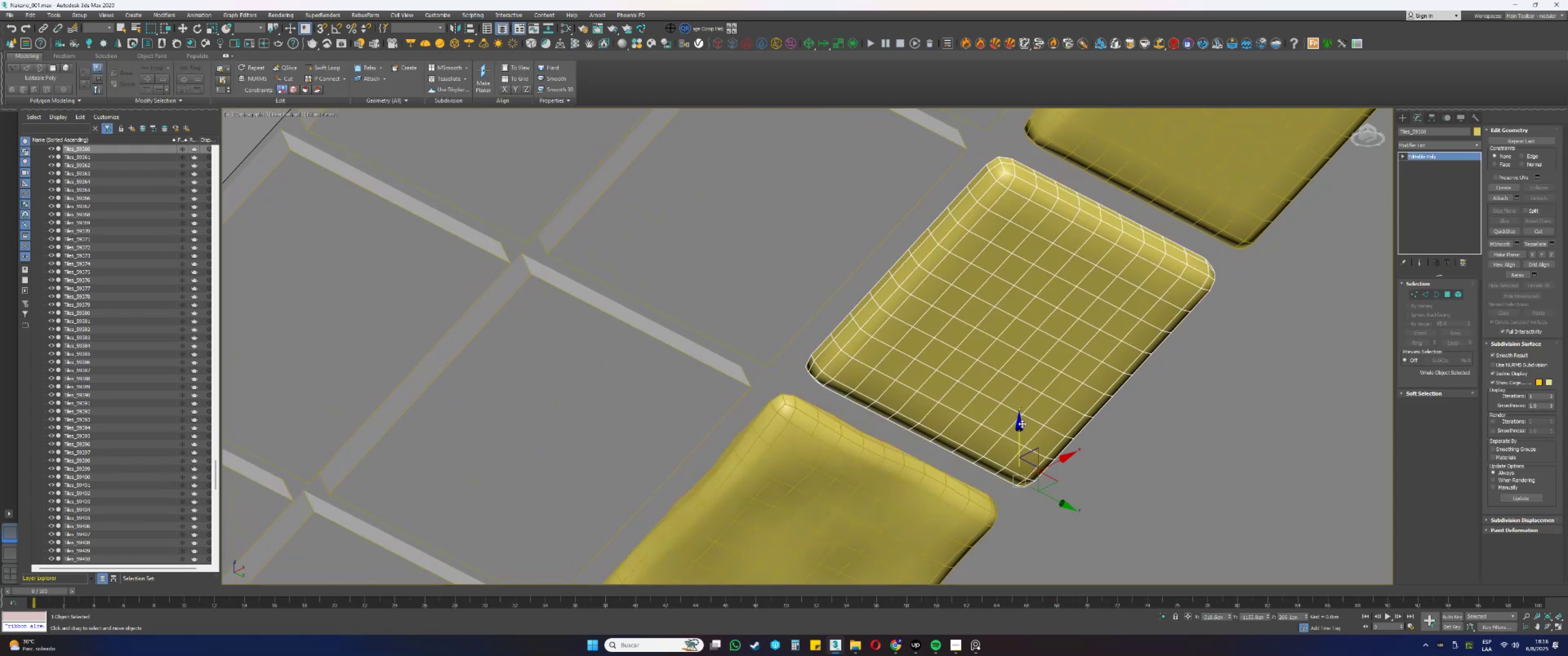 
left_click_drag(start_coordinate=[1020, 425], to_coordinate=[1011, 419])
 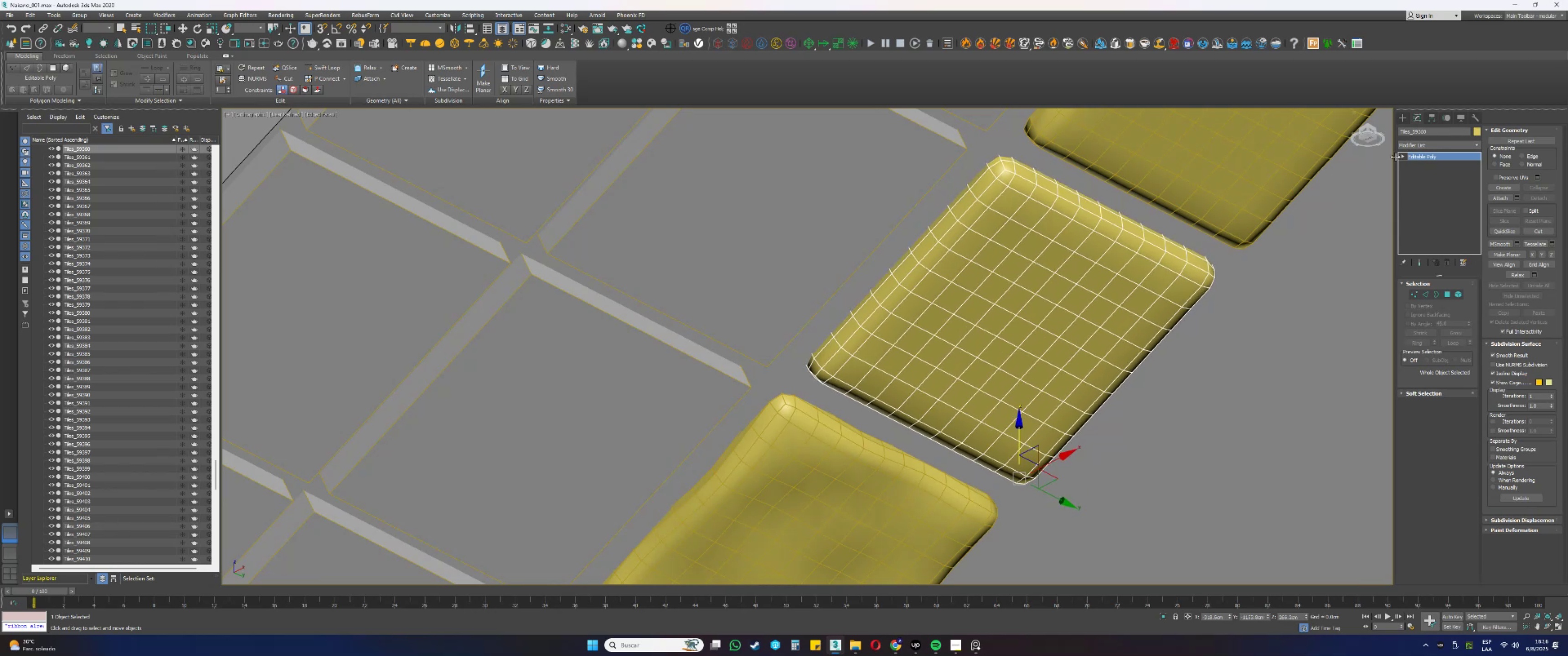 
right_click([1414, 156])
 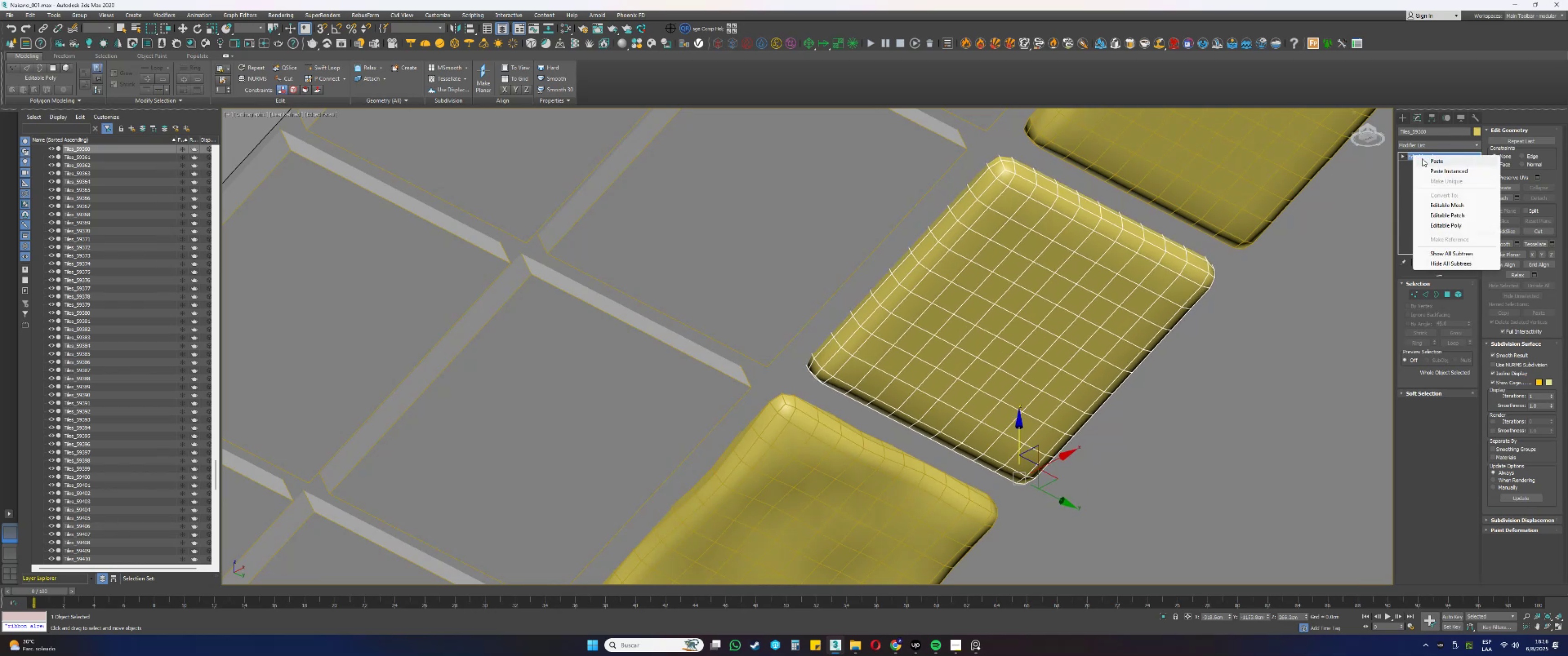 
left_click([1426, 160])
 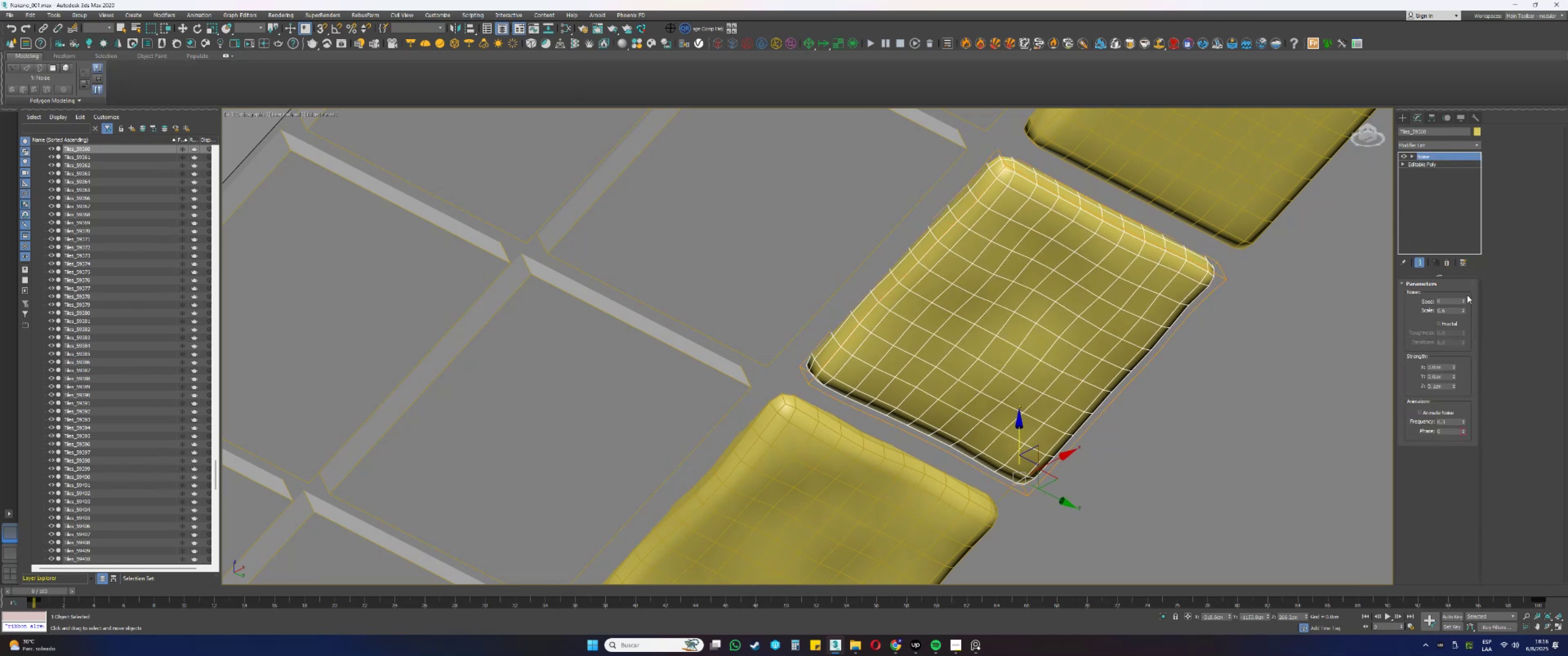 
left_click_drag(start_coordinate=[1464, 299], to_coordinate=[1474, 247])
 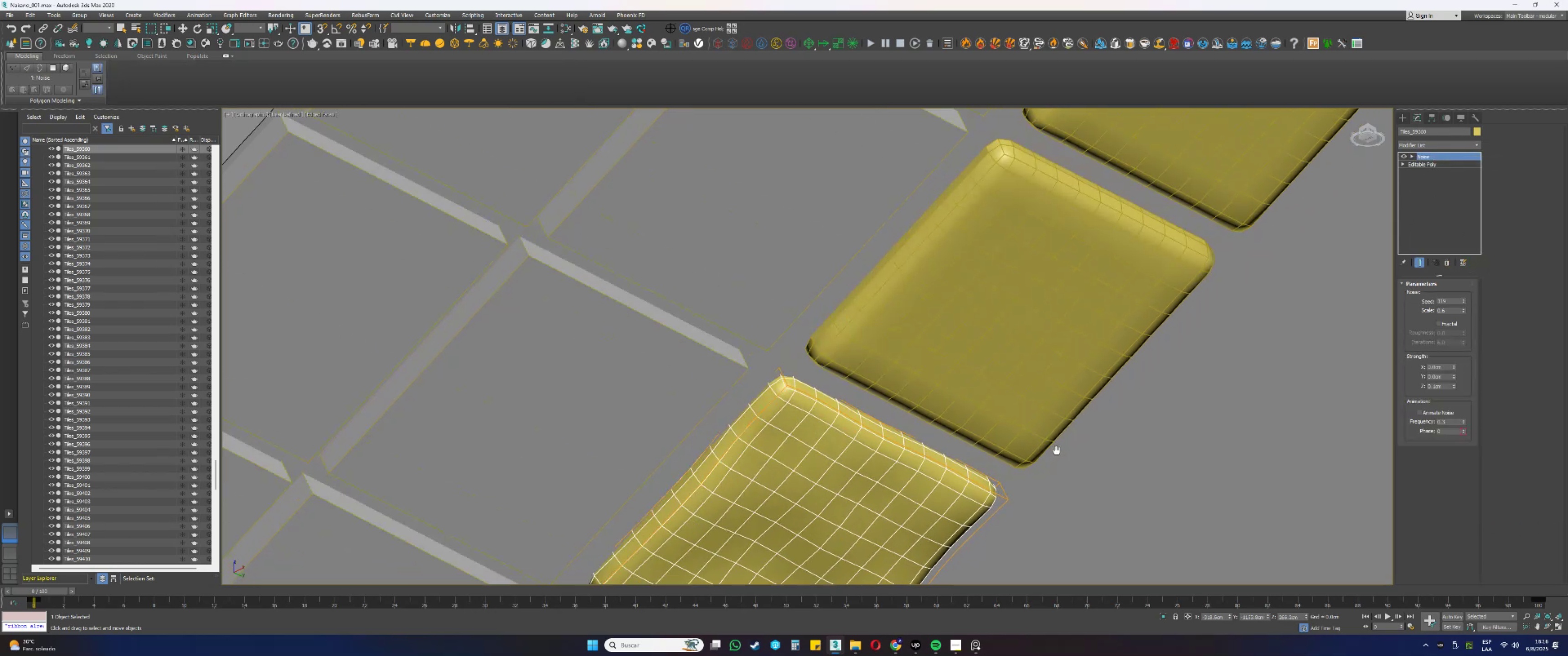 
left_click([1042, 301])
 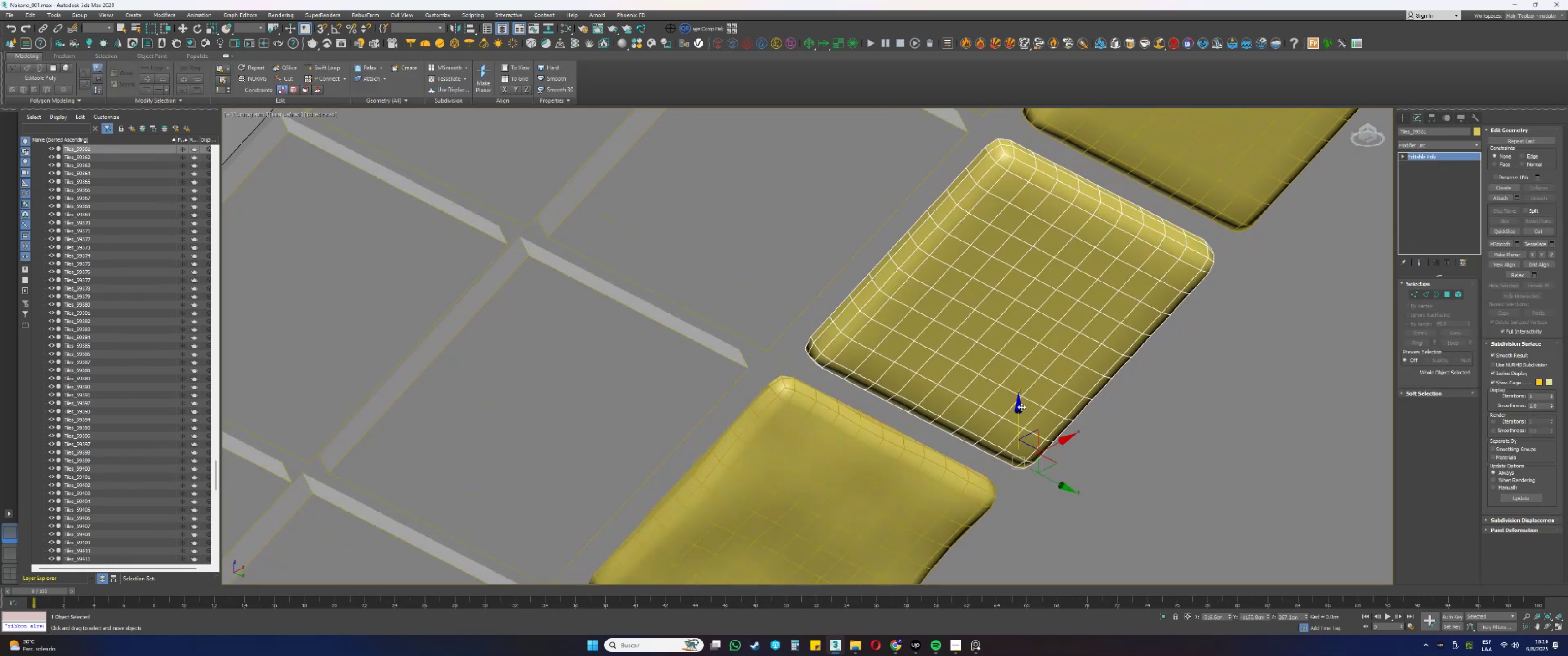 
left_click_drag(start_coordinate=[1017, 408], to_coordinate=[1015, 404])
 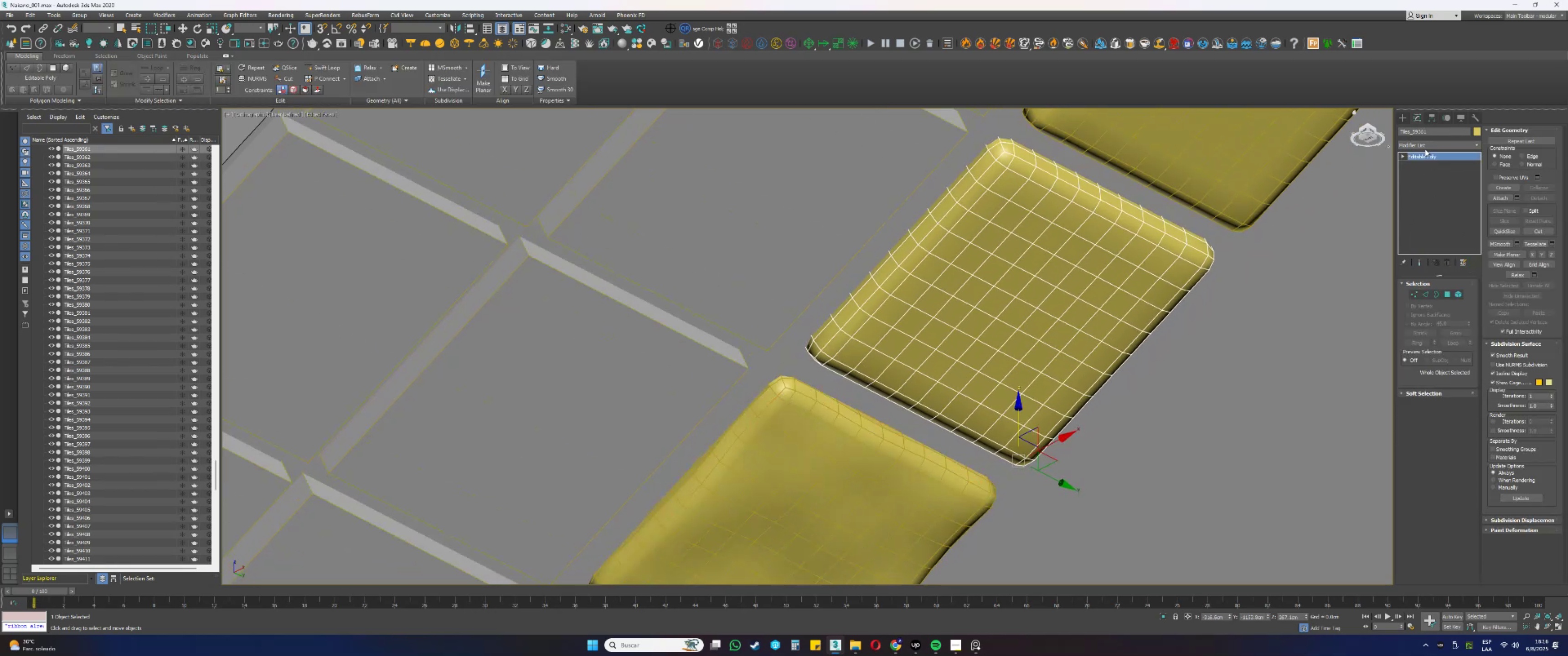 
right_click([1423, 158])
 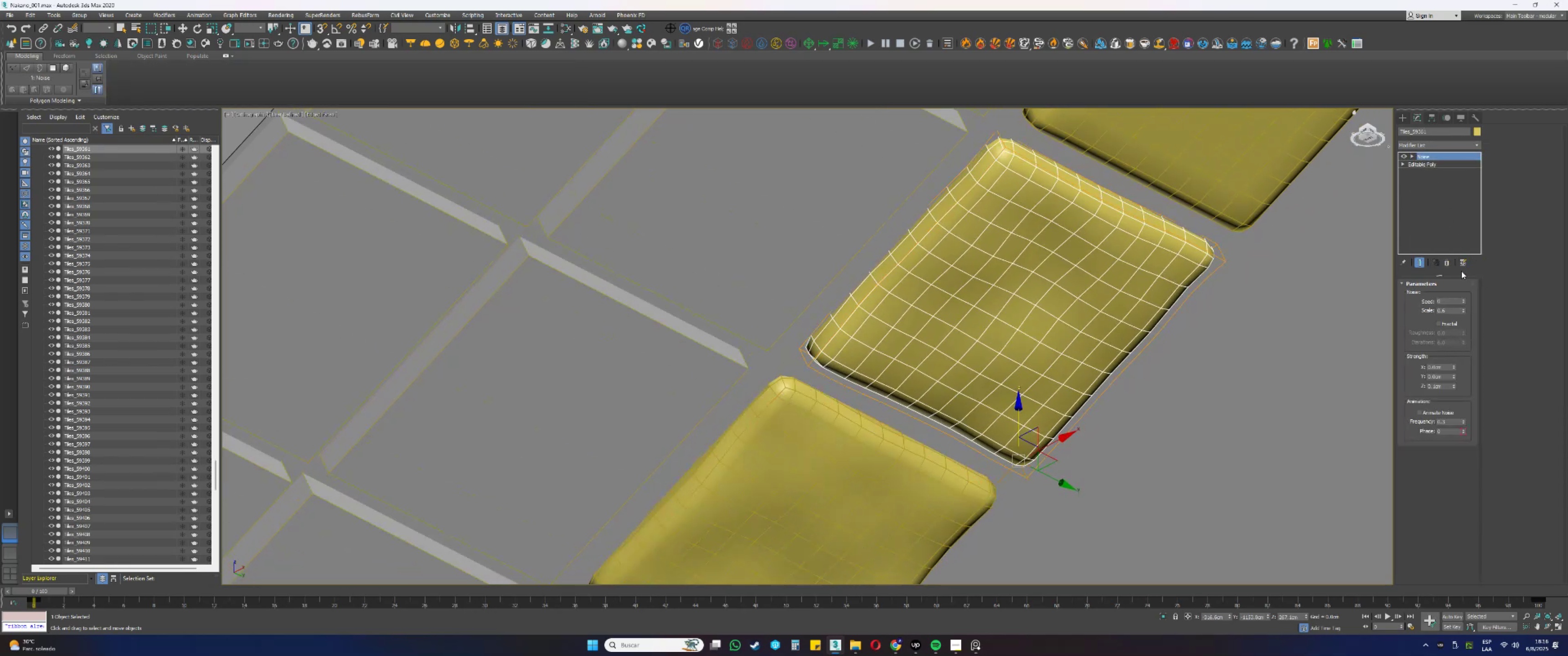 
left_click_drag(start_coordinate=[1463, 300], to_coordinate=[1462, 237])
 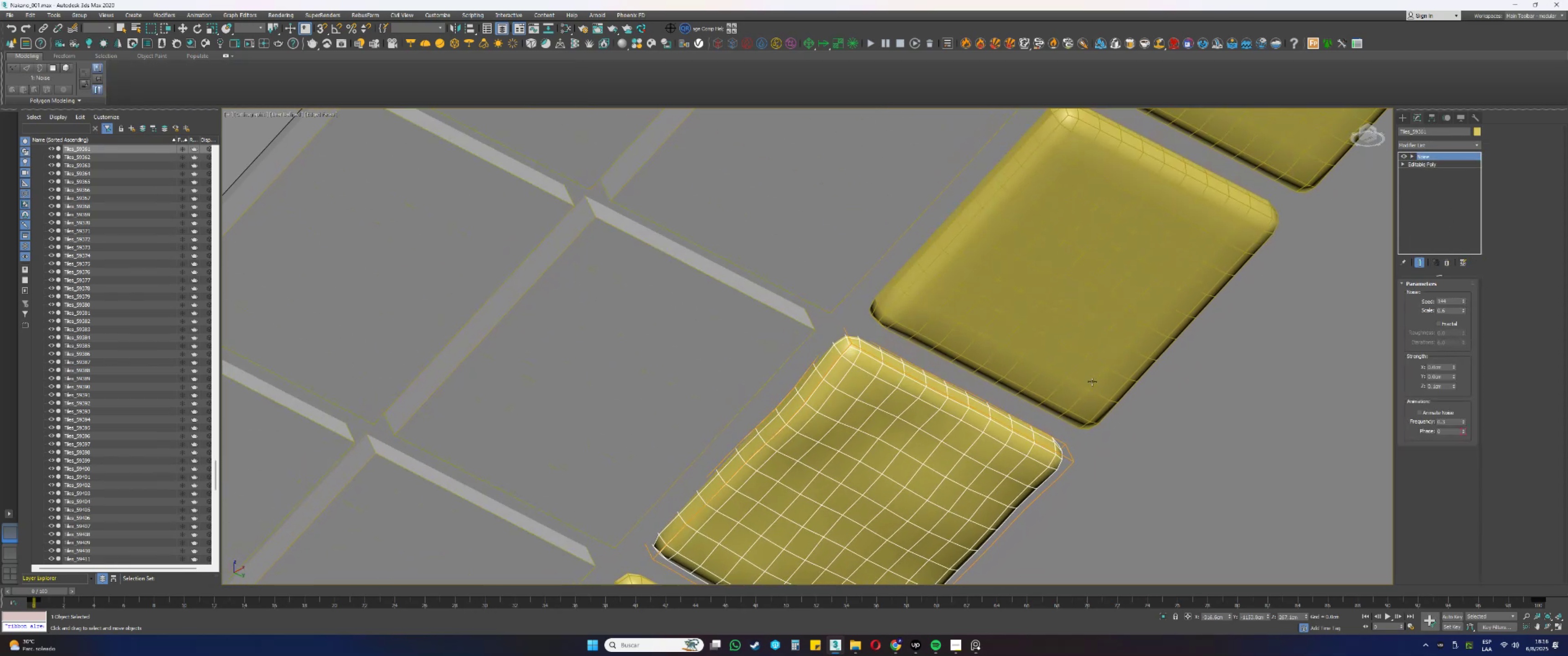 
left_click([1078, 295])
 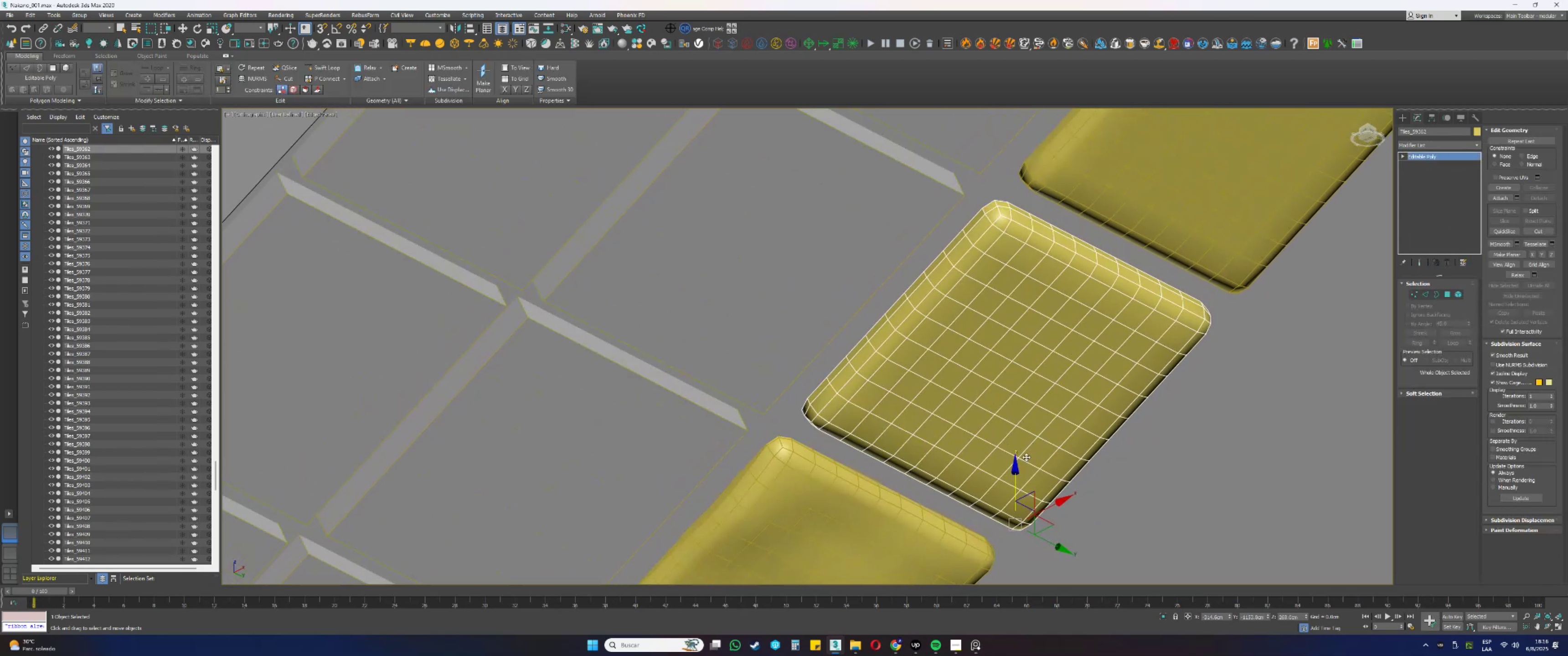 
left_click_drag(start_coordinate=[1016, 470], to_coordinate=[1016, 467])
 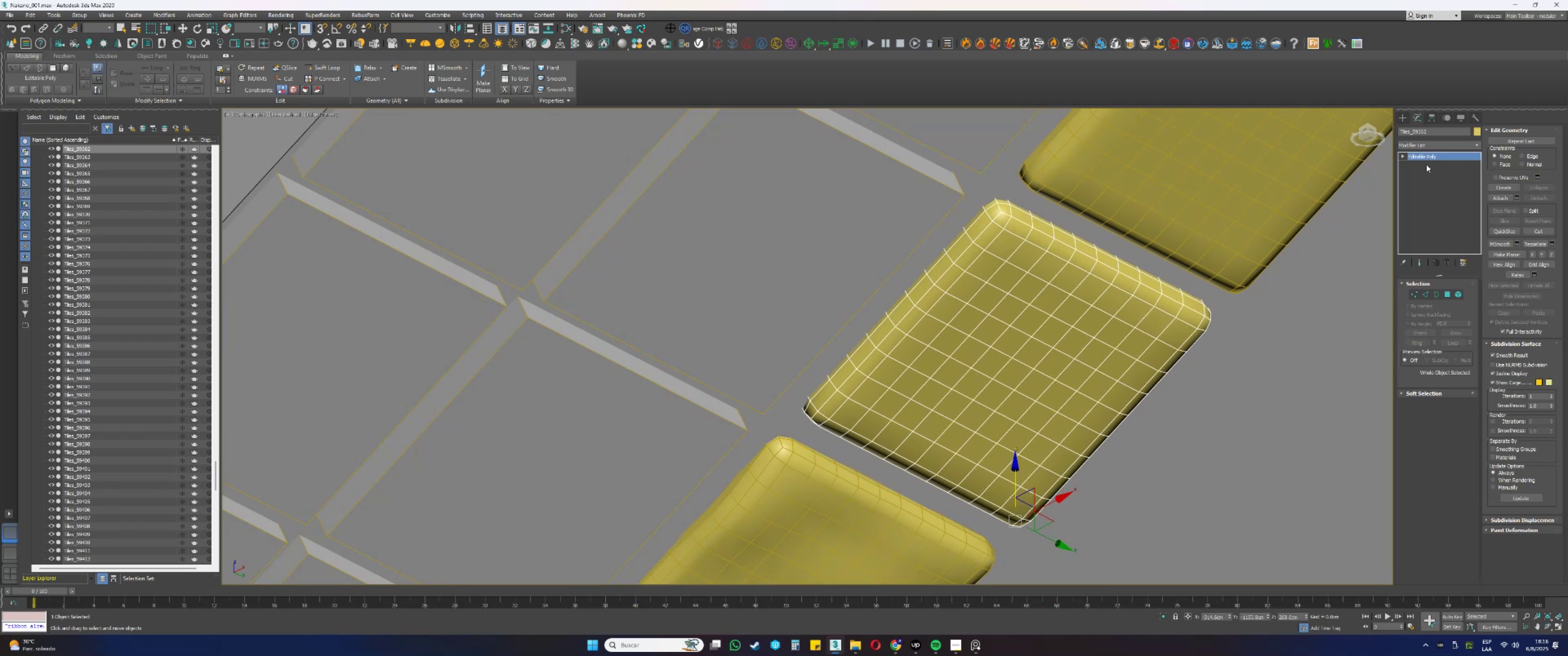 
right_click([1424, 161])
 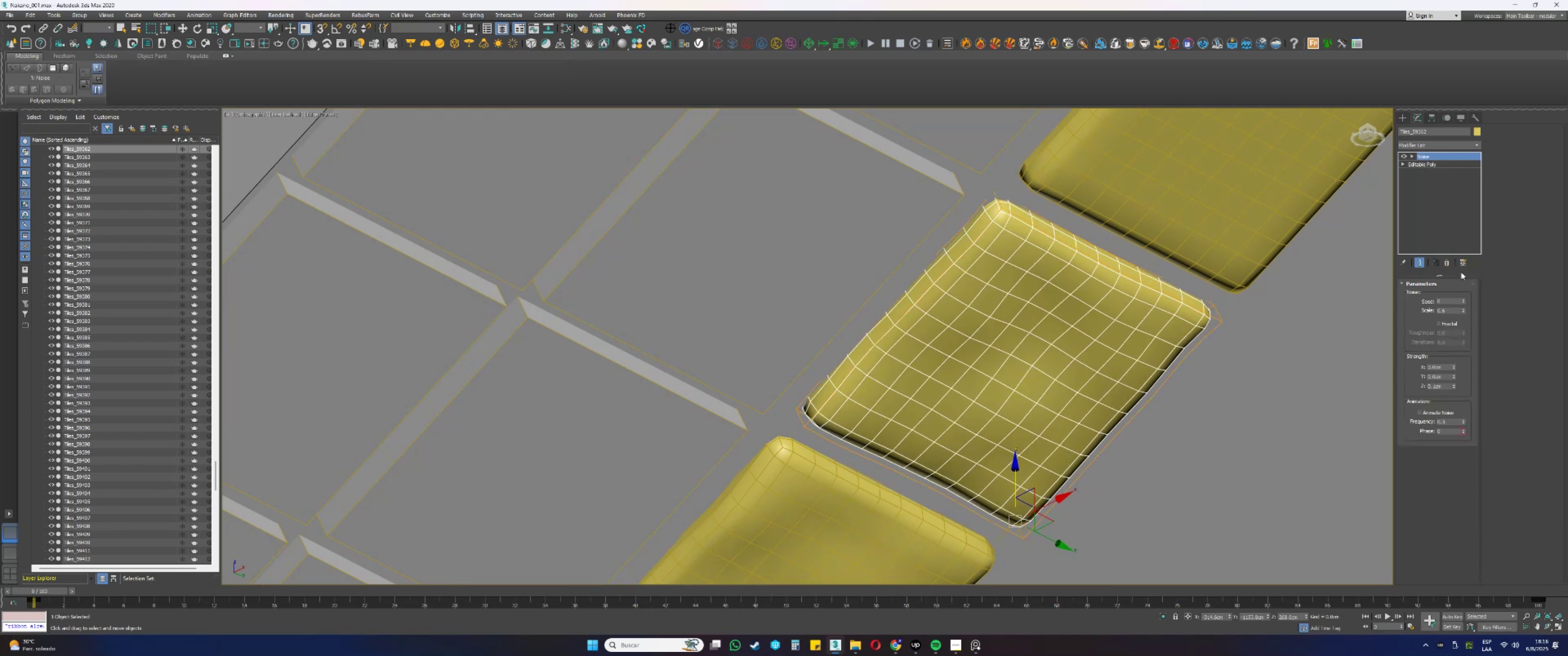 
left_click_drag(start_coordinate=[1465, 300], to_coordinate=[1467, 260])
 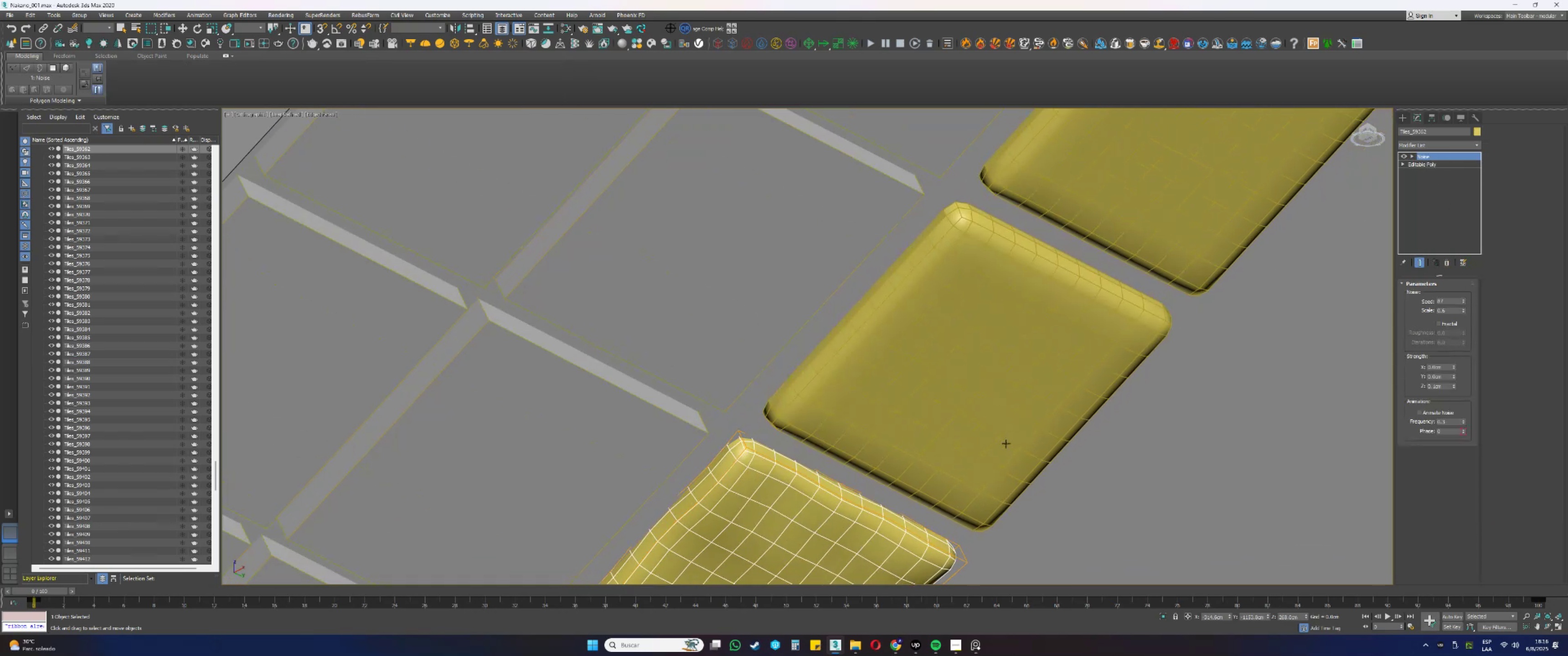 
left_click([1031, 333])
 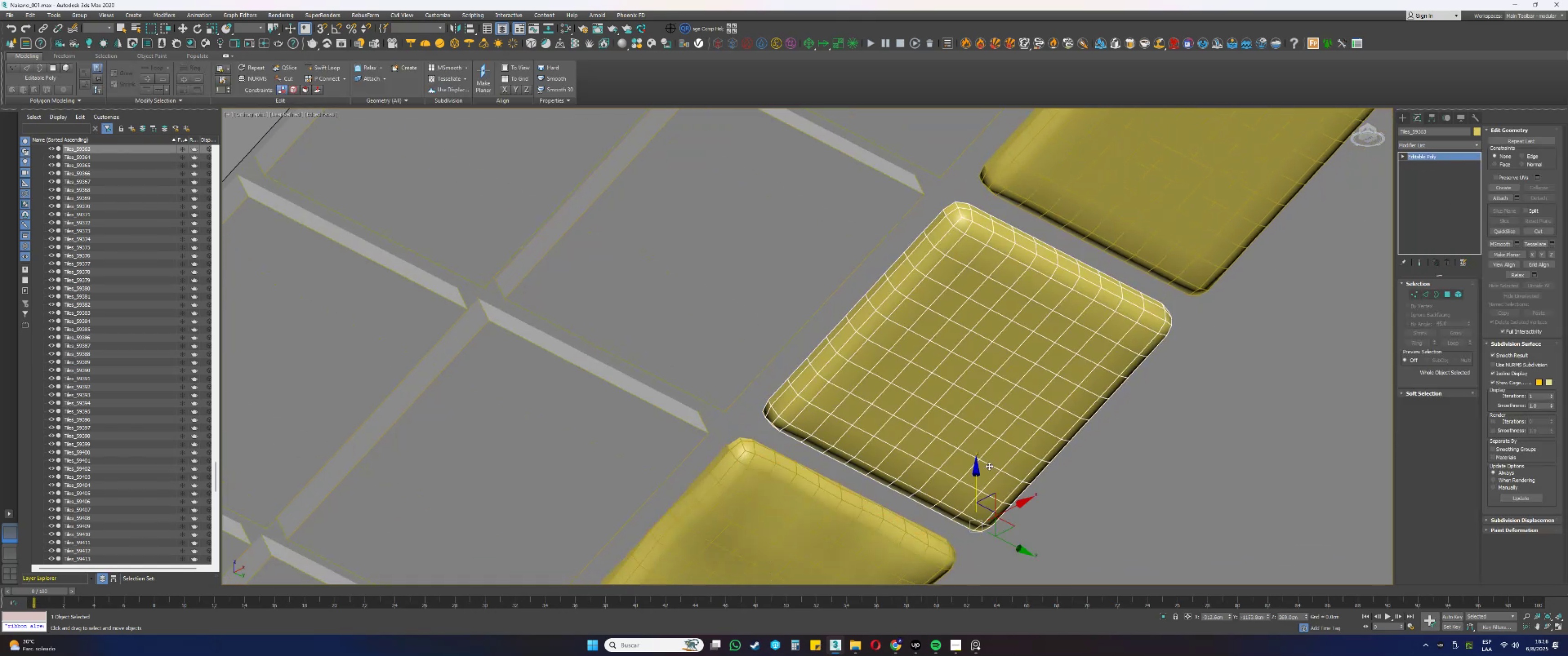 
left_click_drag(start_coordinate=[978, 472], to_coordinate=[969, 466])
 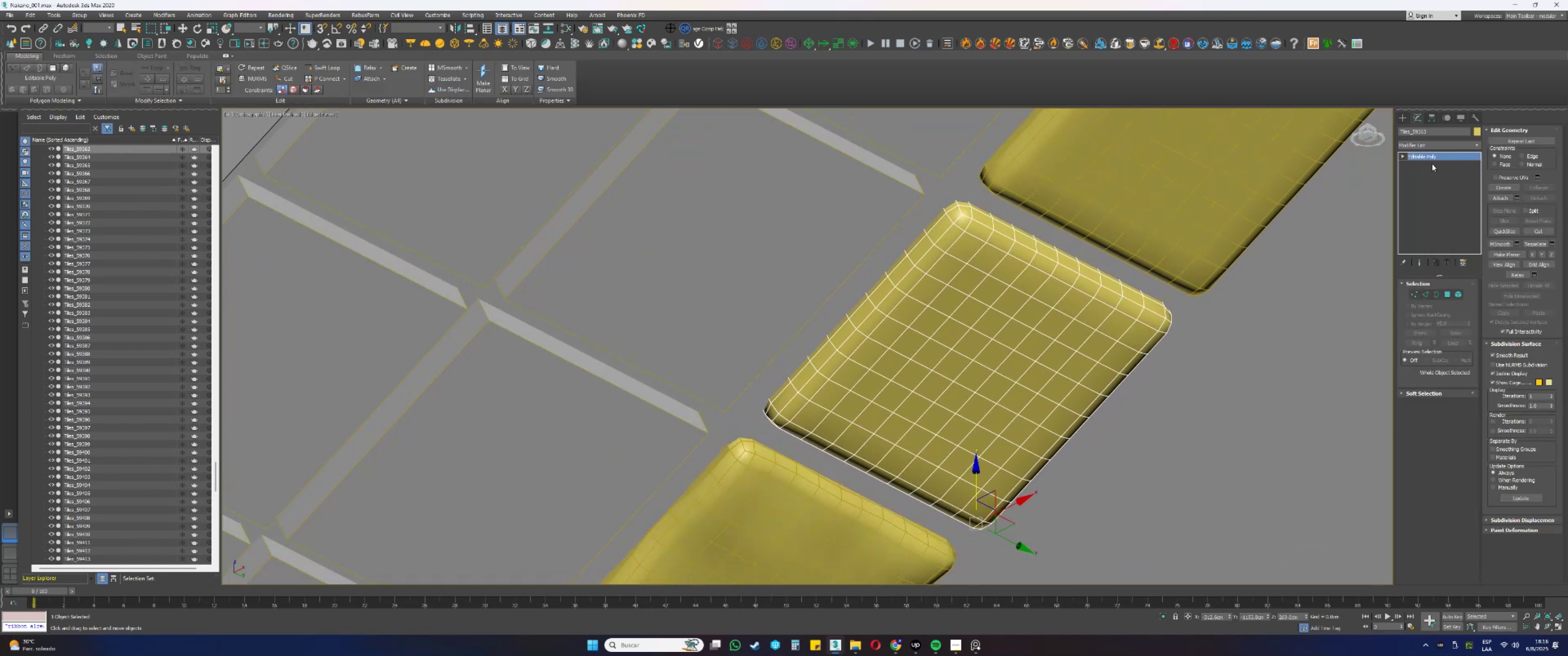 
right_click([1429, 158])
 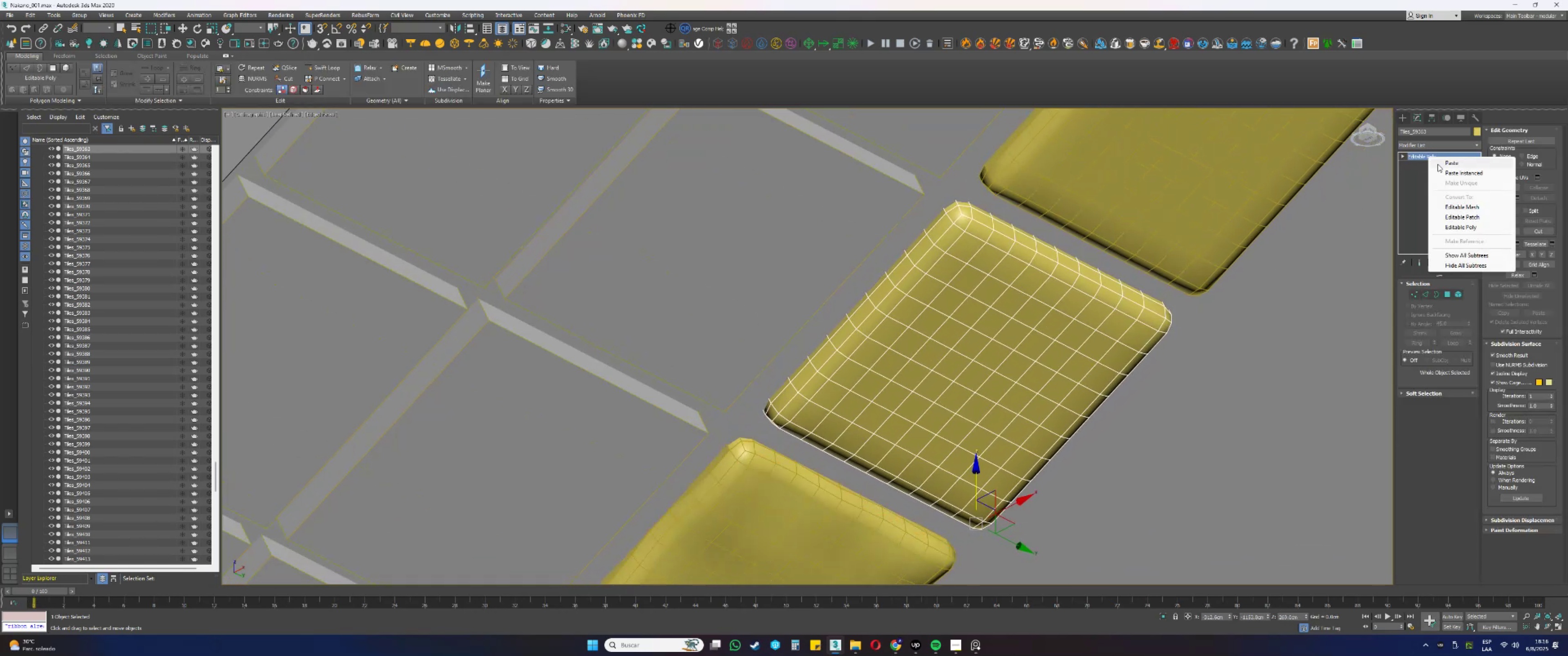 
left_click([1441, 164])
 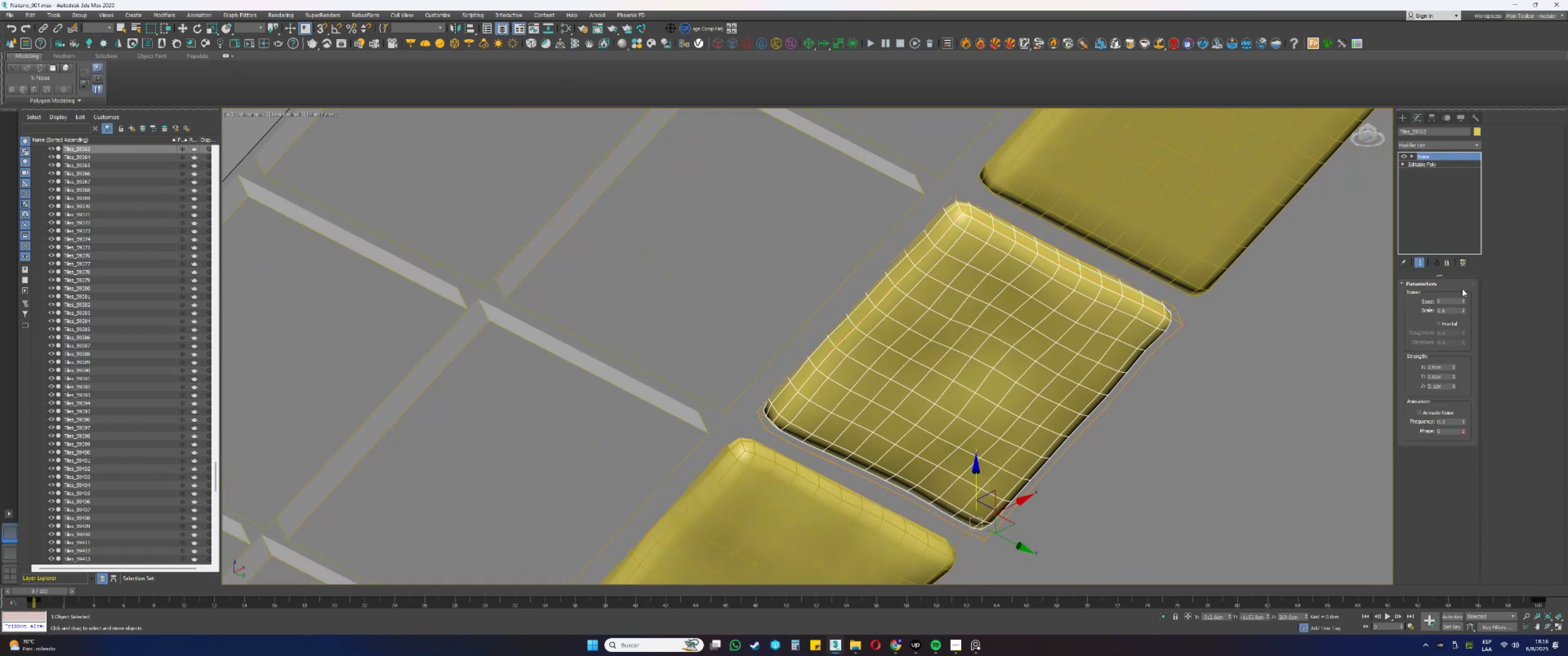 
left_click_drag(start_coordinate=[1461, 303], to_coordinate=[1468, 271])
 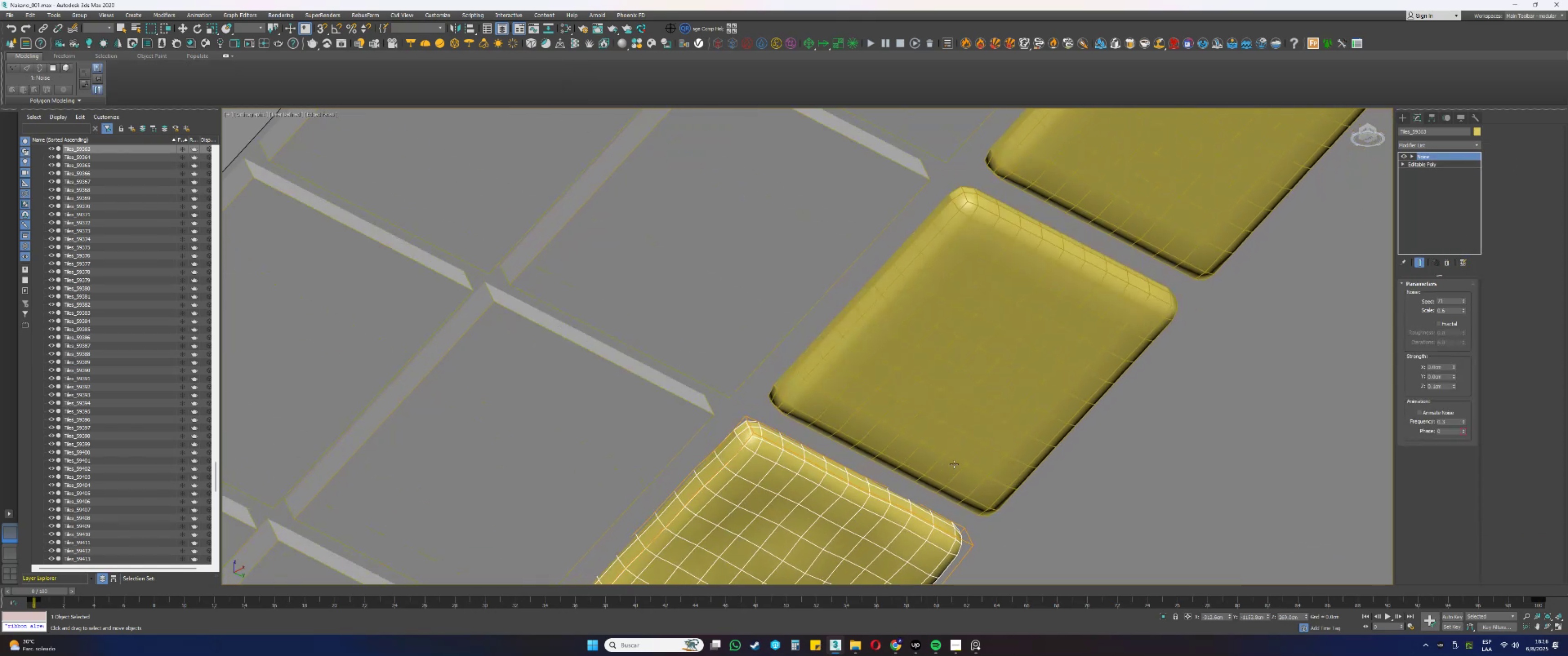 
left_click([981, 334])
 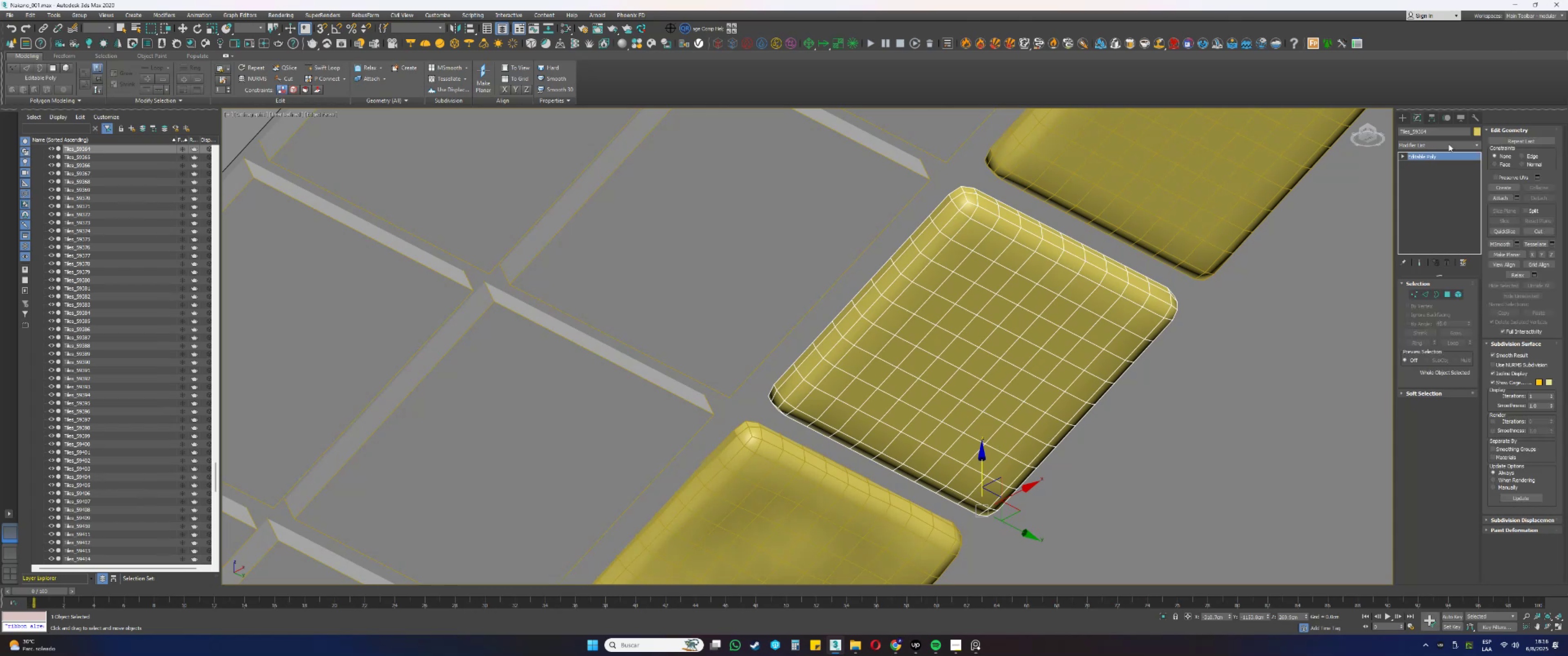 
right_click([1427, 157])
 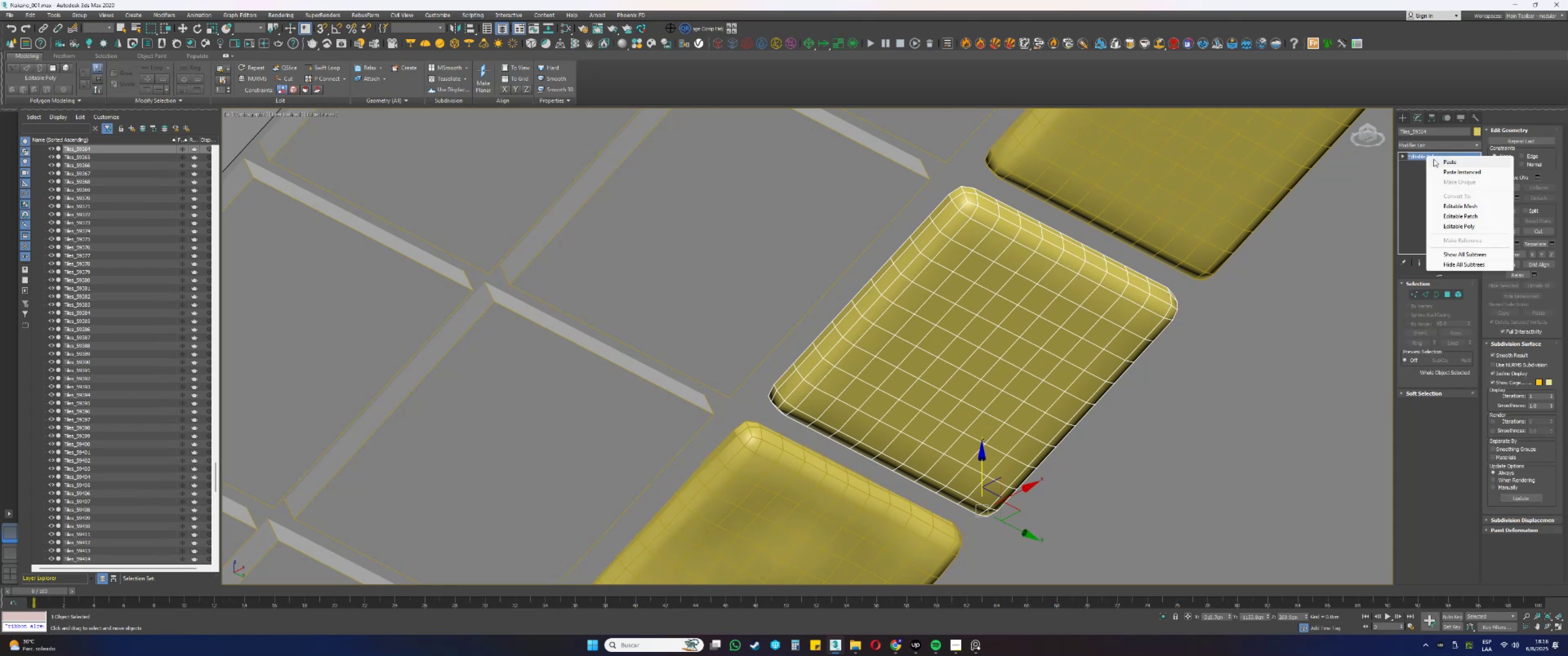 
left_click([1437, 159])
 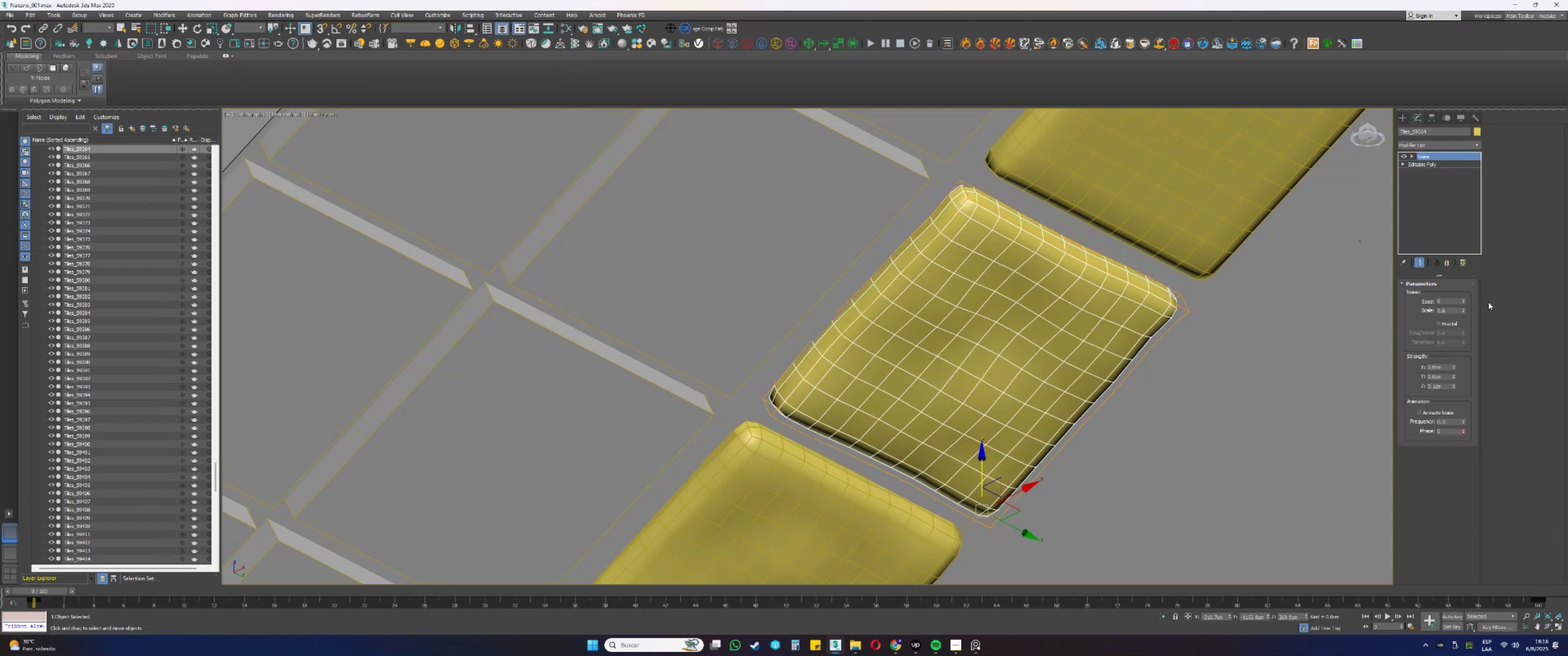 
left_click_drag(start_coordinate=[1462, 300], to_coordinate=[1465, 264])
 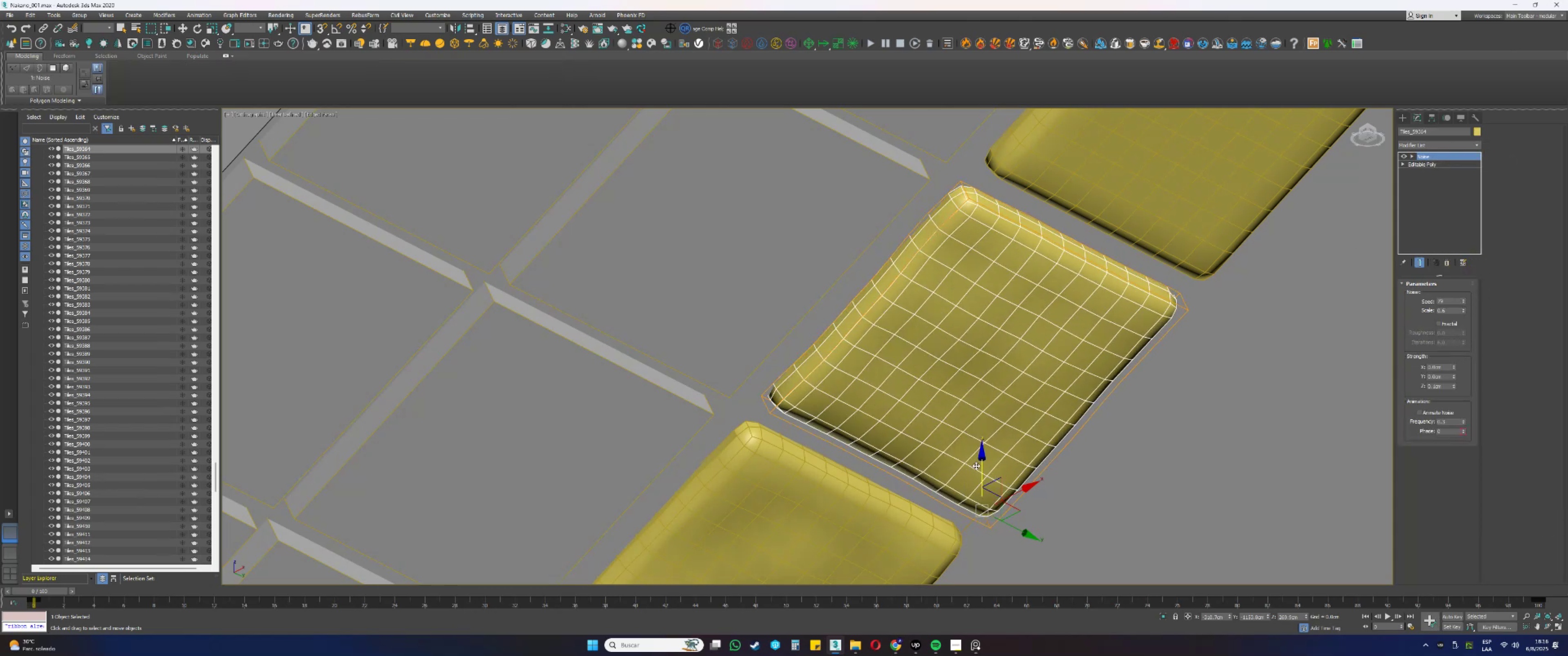 
left_click_drag(start_coordinate=[980, 464], to_coordinate=[975, 460])
 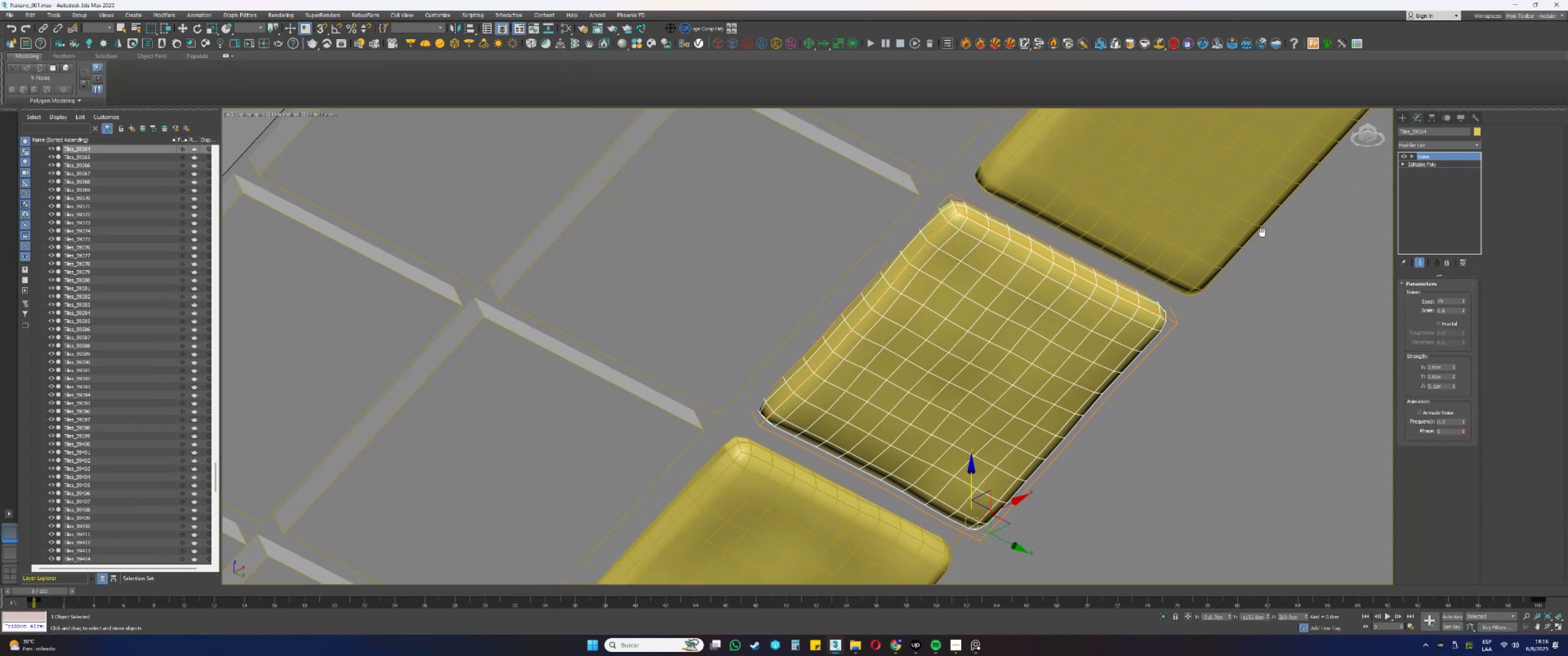 
left_click([1147, 248])
 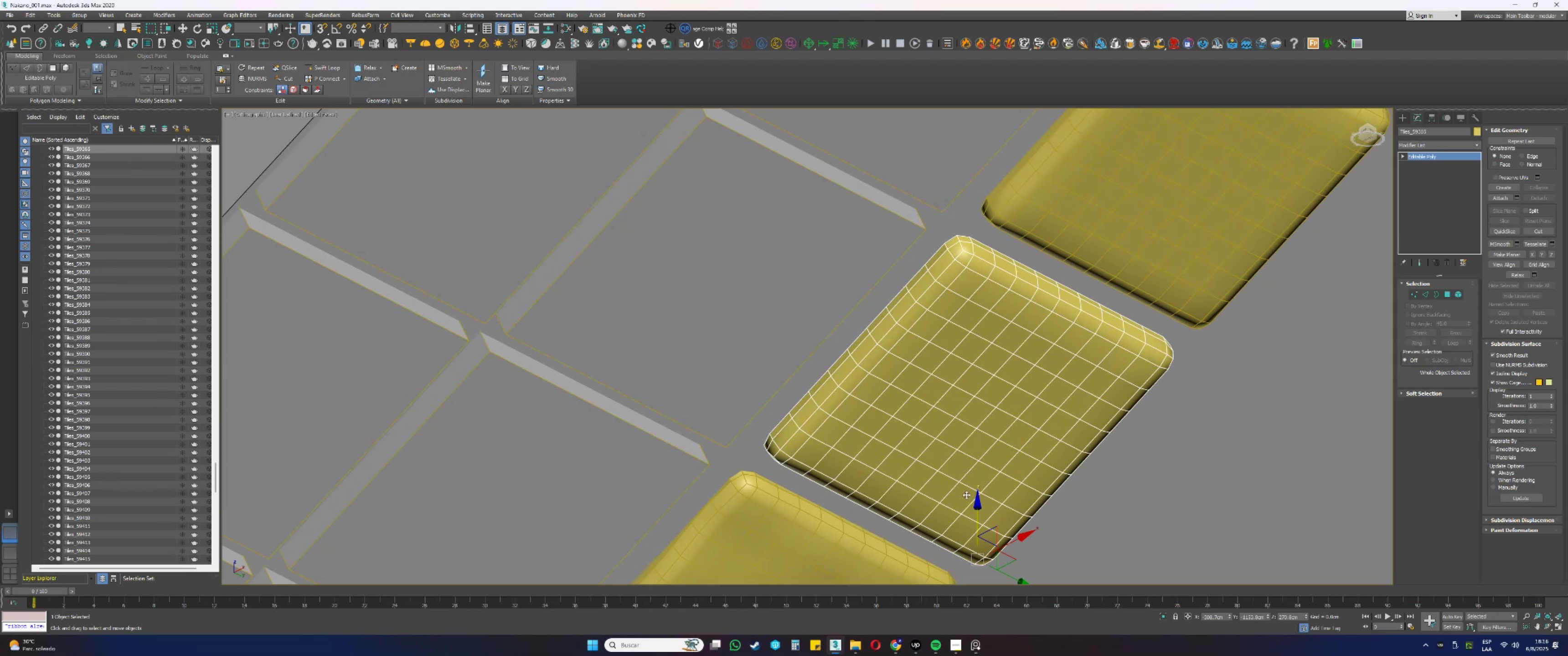 
left_click_drag(start_coordinate=[977, 515], to_coordinate=[970, 510])
 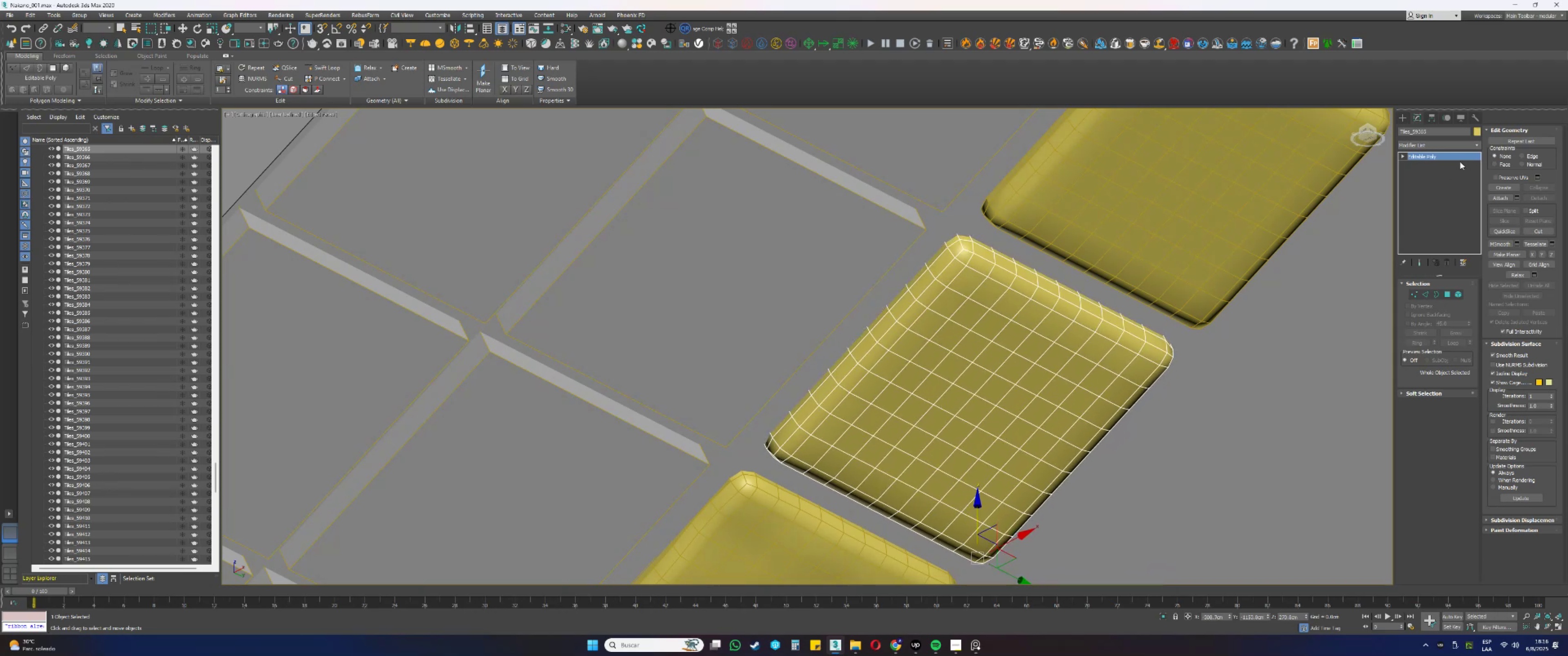 
right_click([1448, 159])
 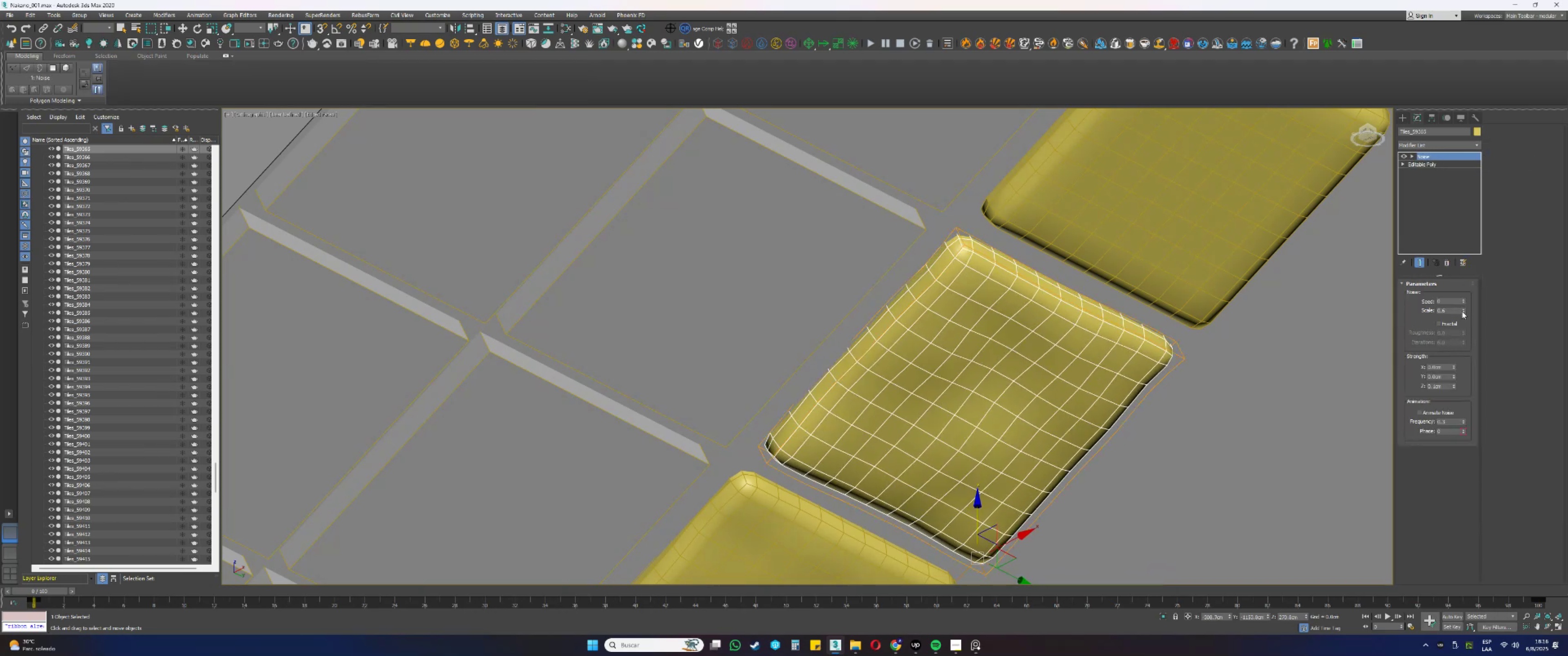 
left_click_drag(start_coordinate=[1464, 302], to_coordinate=[1469, 248])
 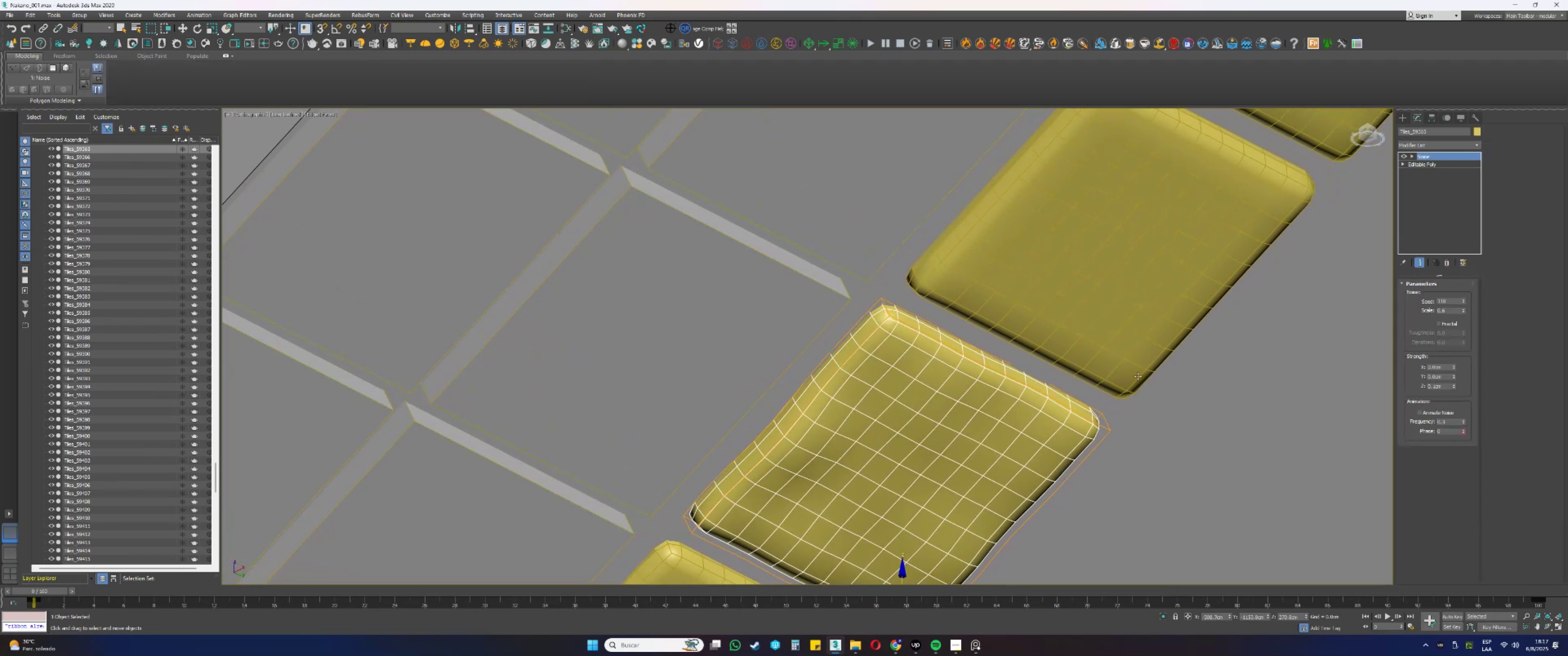 
left_click([1014, 366])
 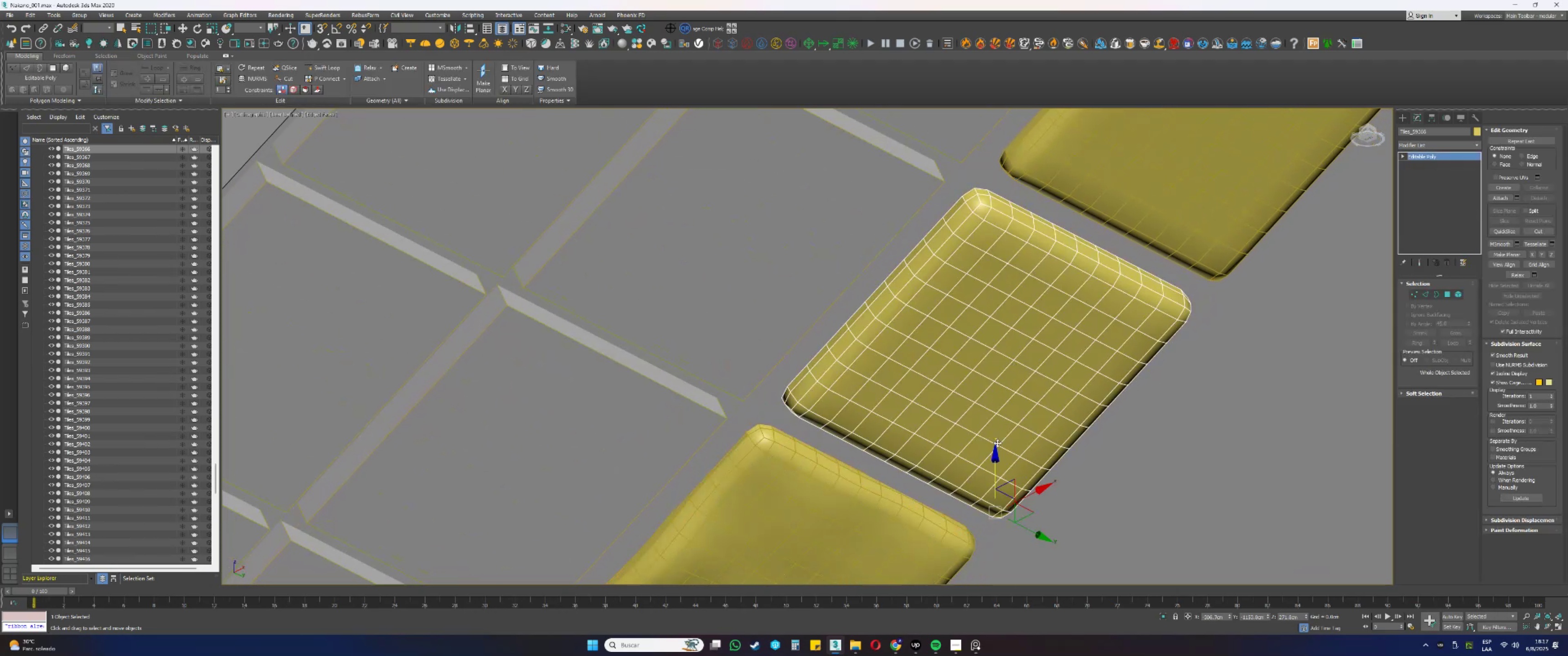 
left_click_drag(start_coordinate=[995, 458], to_coordinate=[991, 453])
 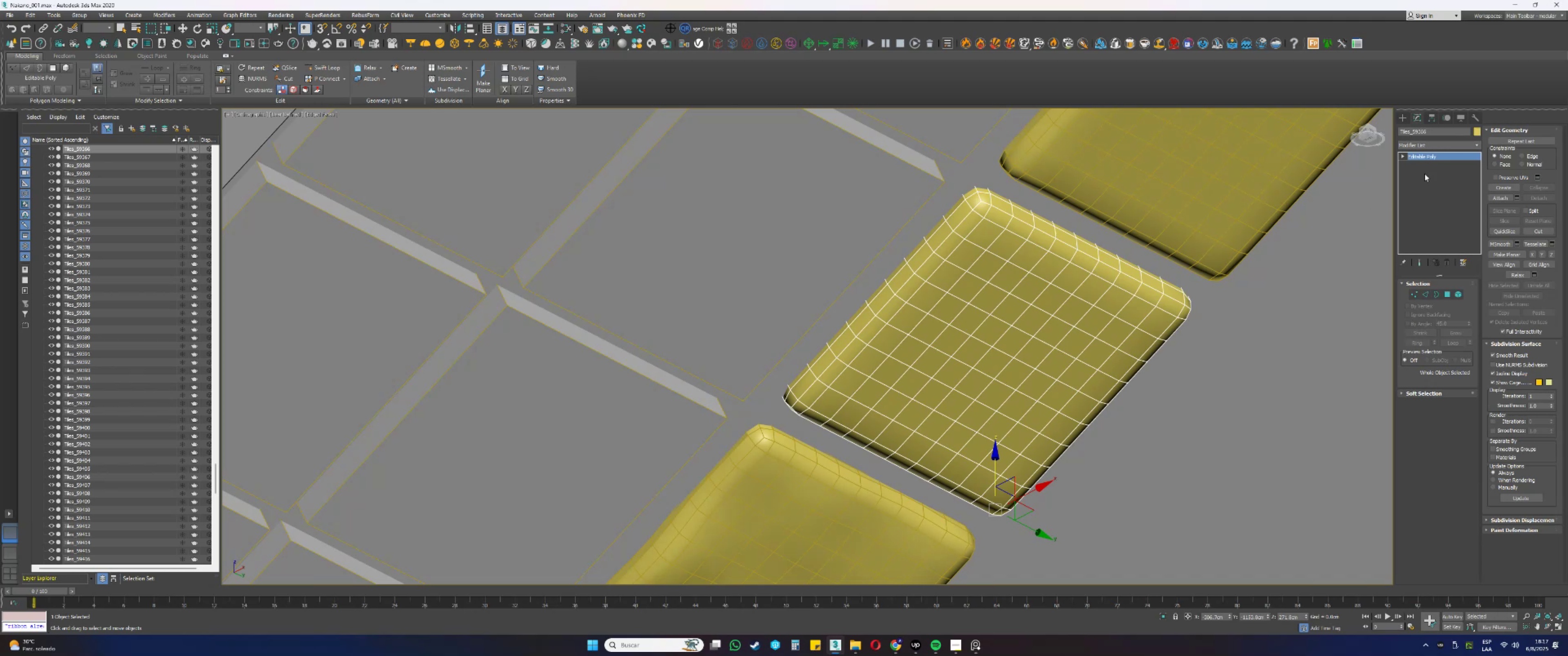 
right_click([1432, 158])
 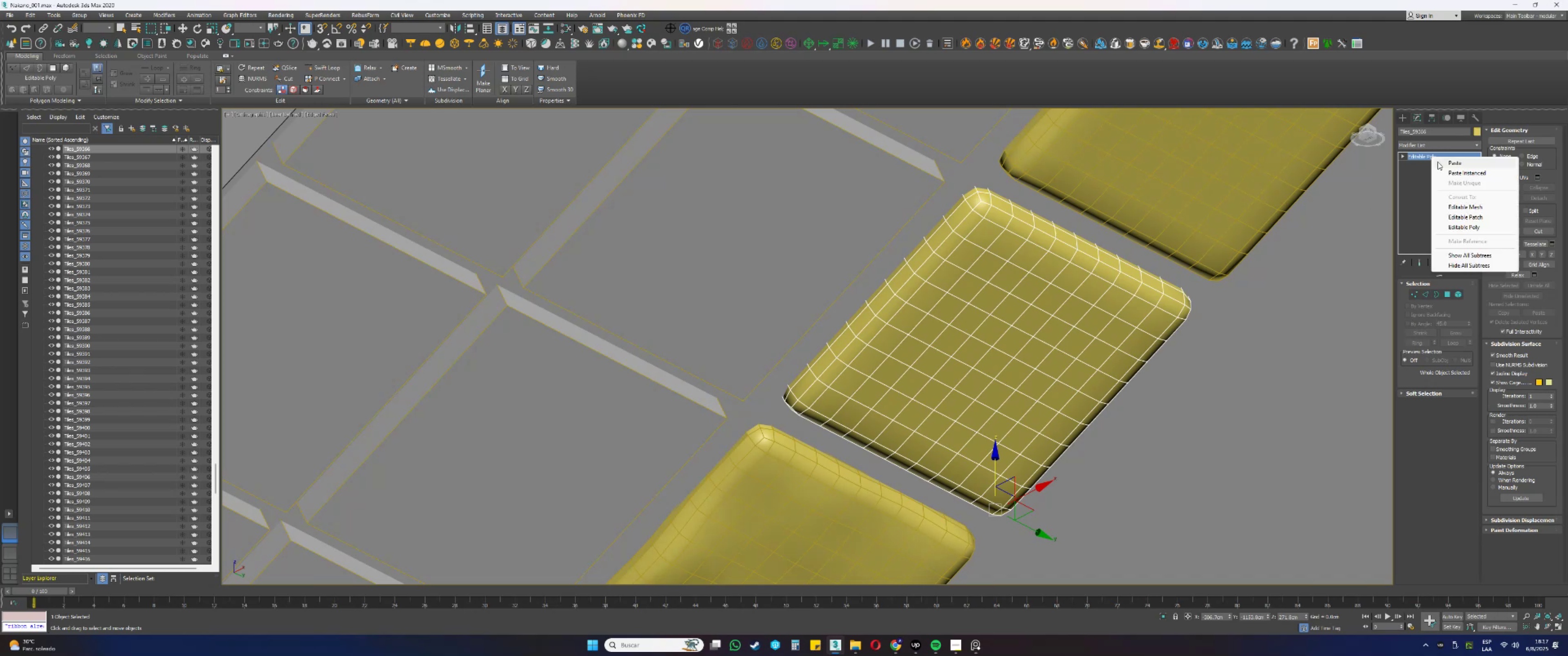 
left_click([1444, 164])
 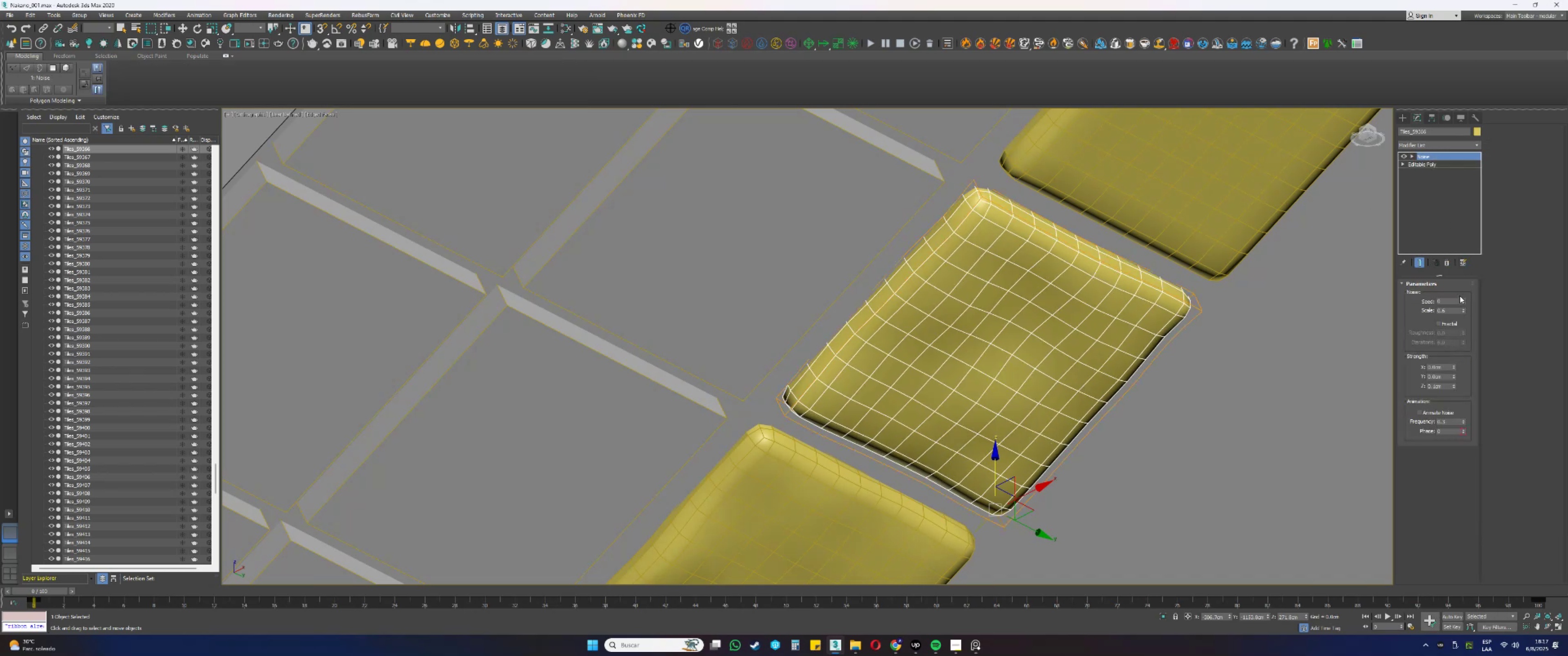 
left_click_drag(start_coordinate=[1464, 300], to_coordinate=[1456, 243])
 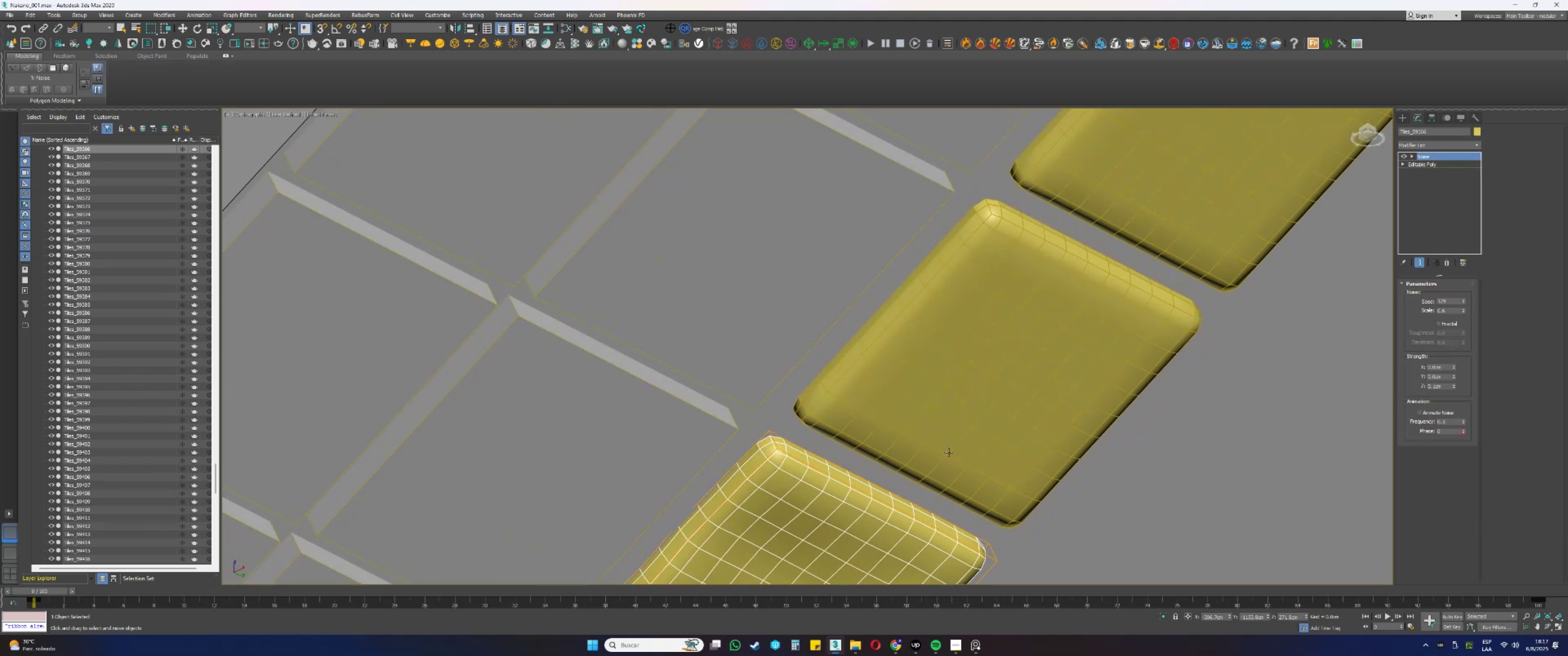 
left_click([990, 354])
 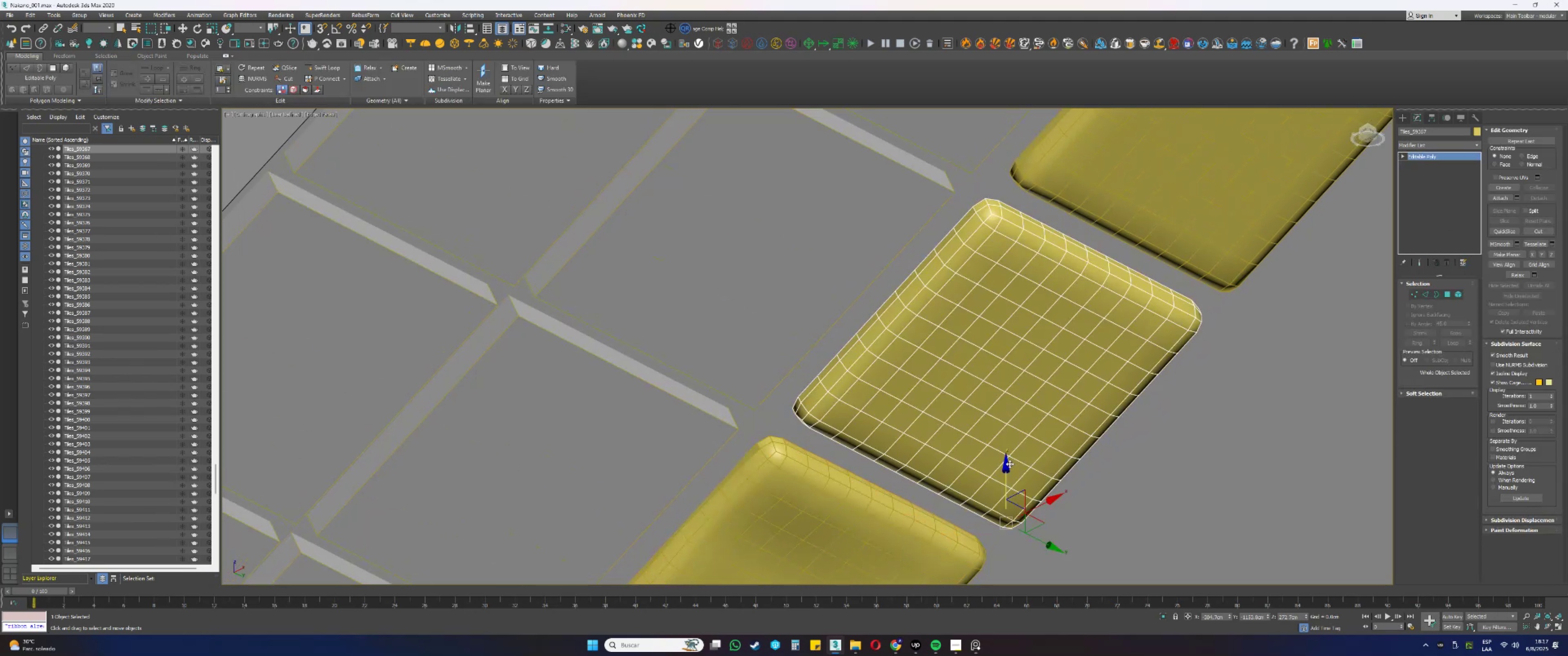 
left_click_drag(start_coordinate=[1007, 466], to_coordinate=[1001, 461])
 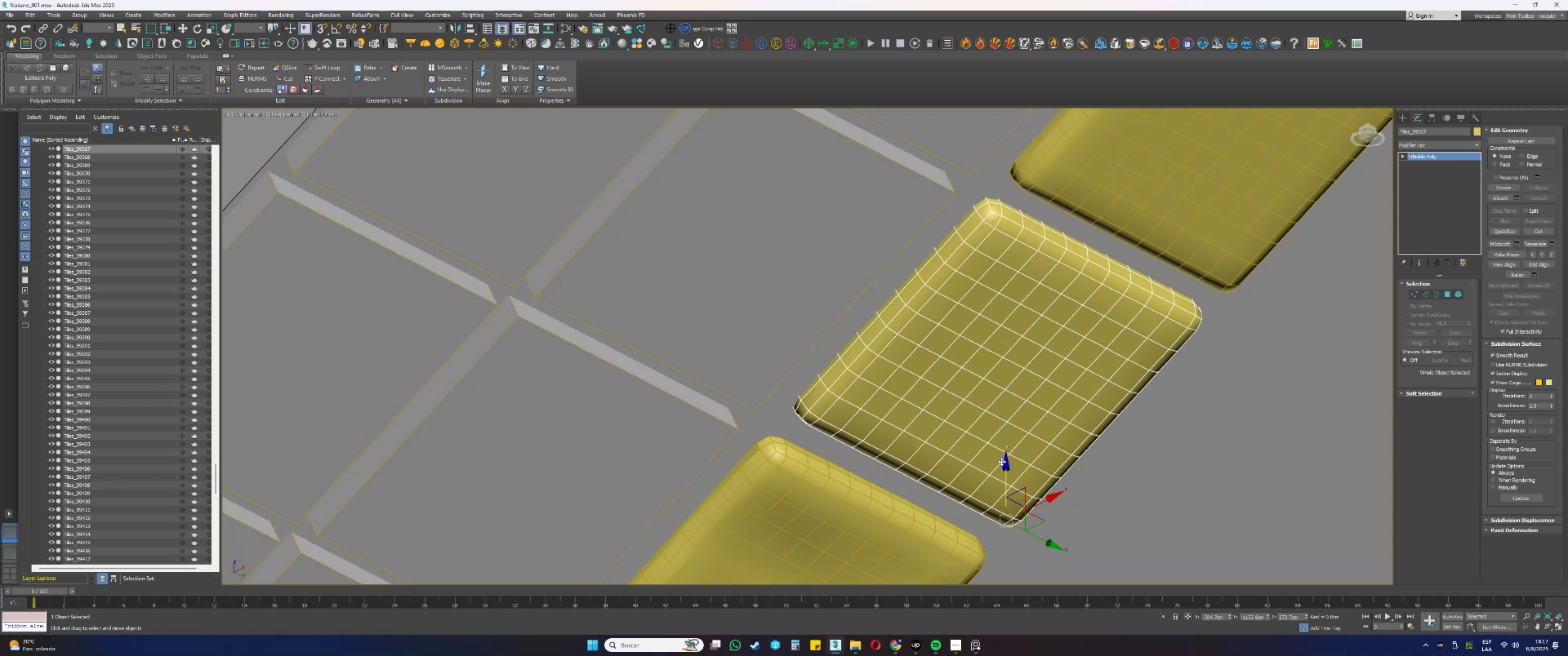 
wait(34.08)
 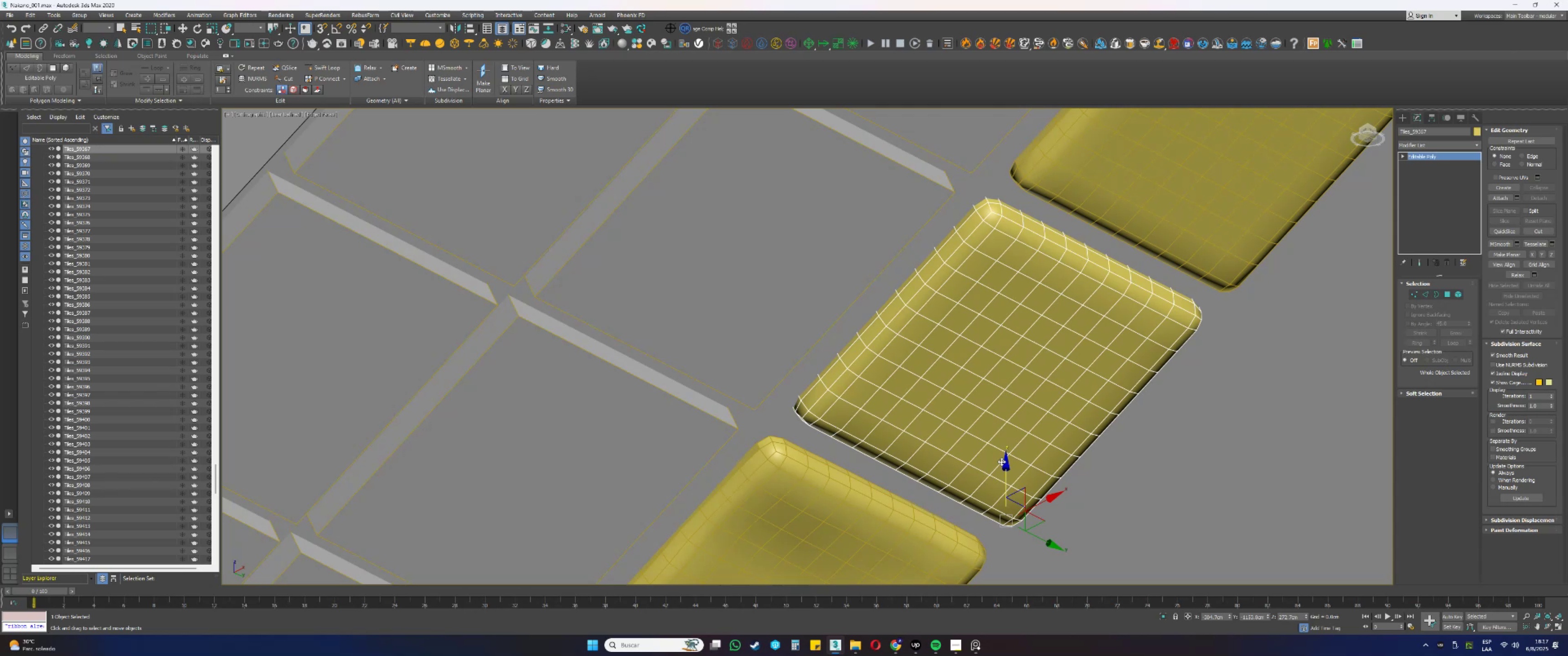 
right_click([1432, 155])
 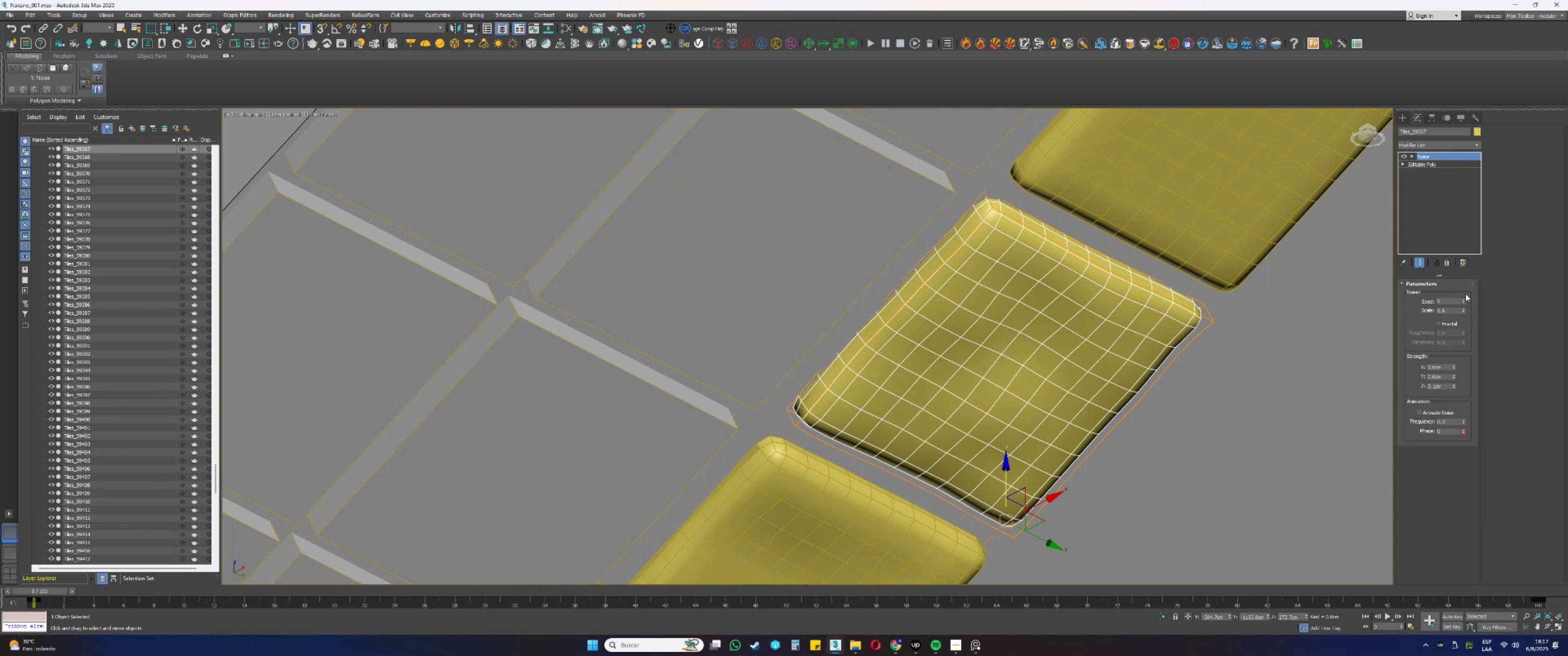 
left_click_drag(start_coordinate=[1463, 299], to_coordinate=[1464, 285])
 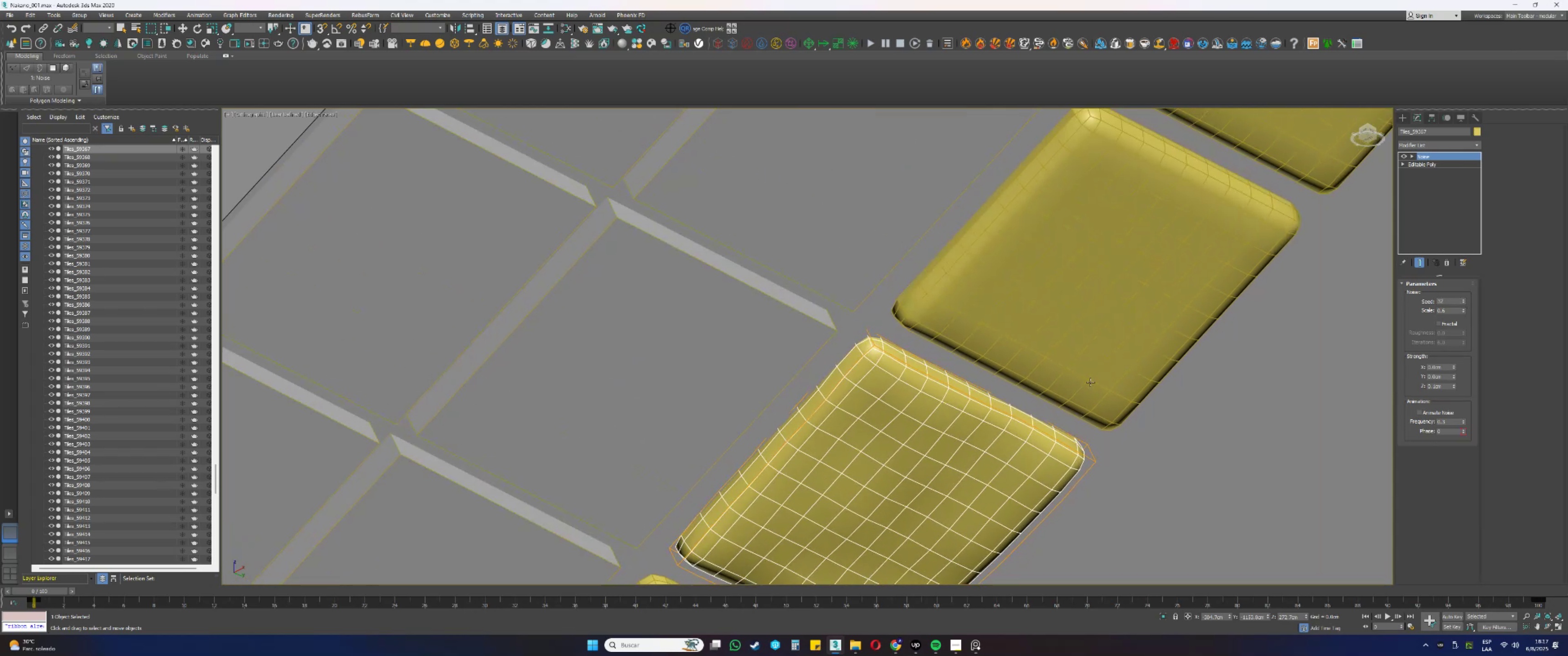 
left_click([1103, 325])
 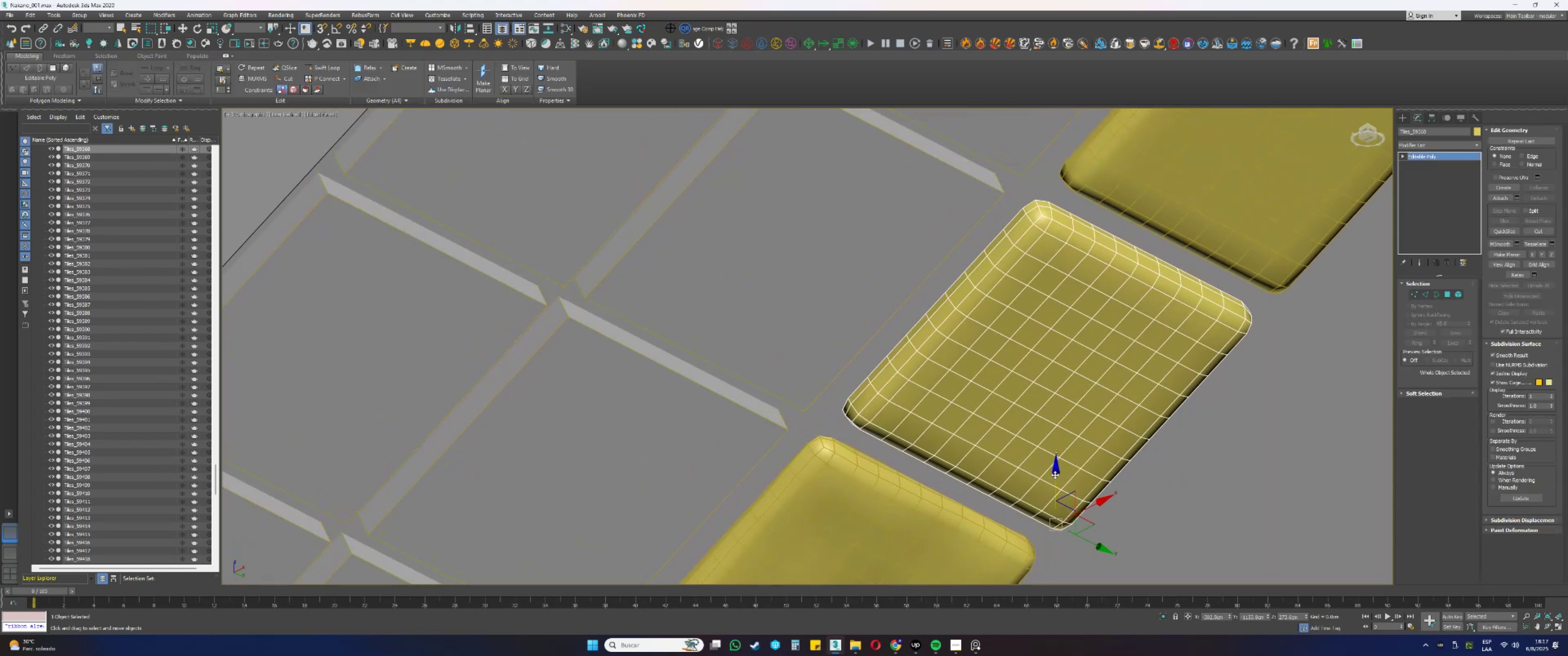 
left_click_drag(start_coordinate=[1059, 476], to_coordinate=[1060, 474])
 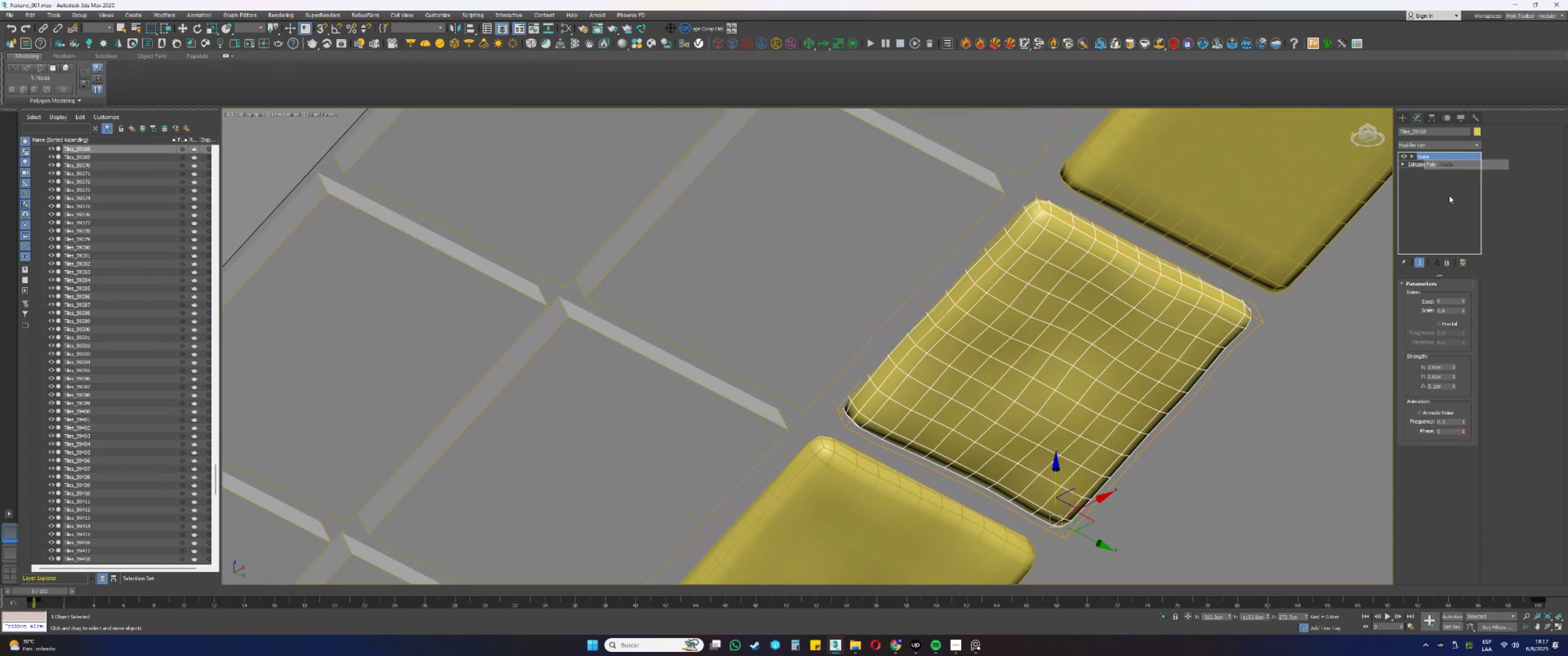 
left_click_drag(start_coordinate=[1464, 301], to_coordinate=[1465, 241])
 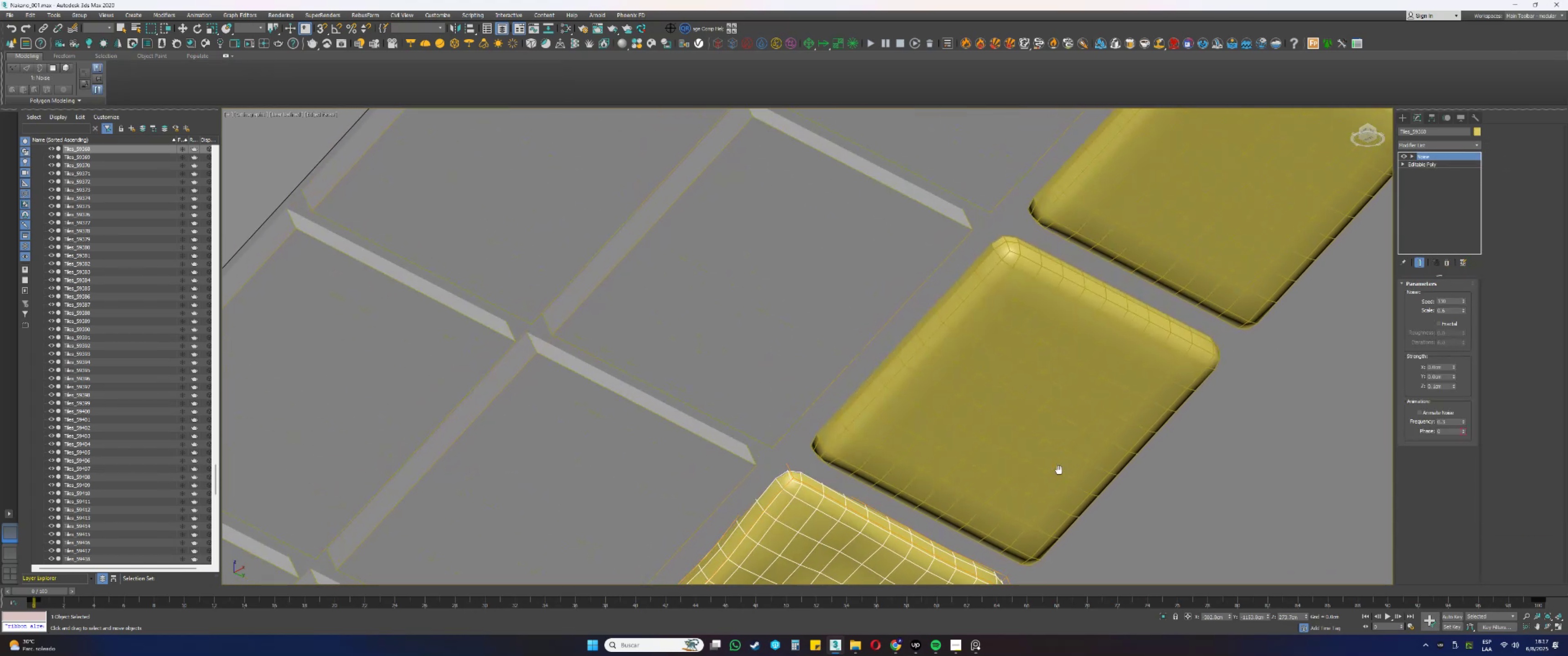 
left_click([1044, 373])
 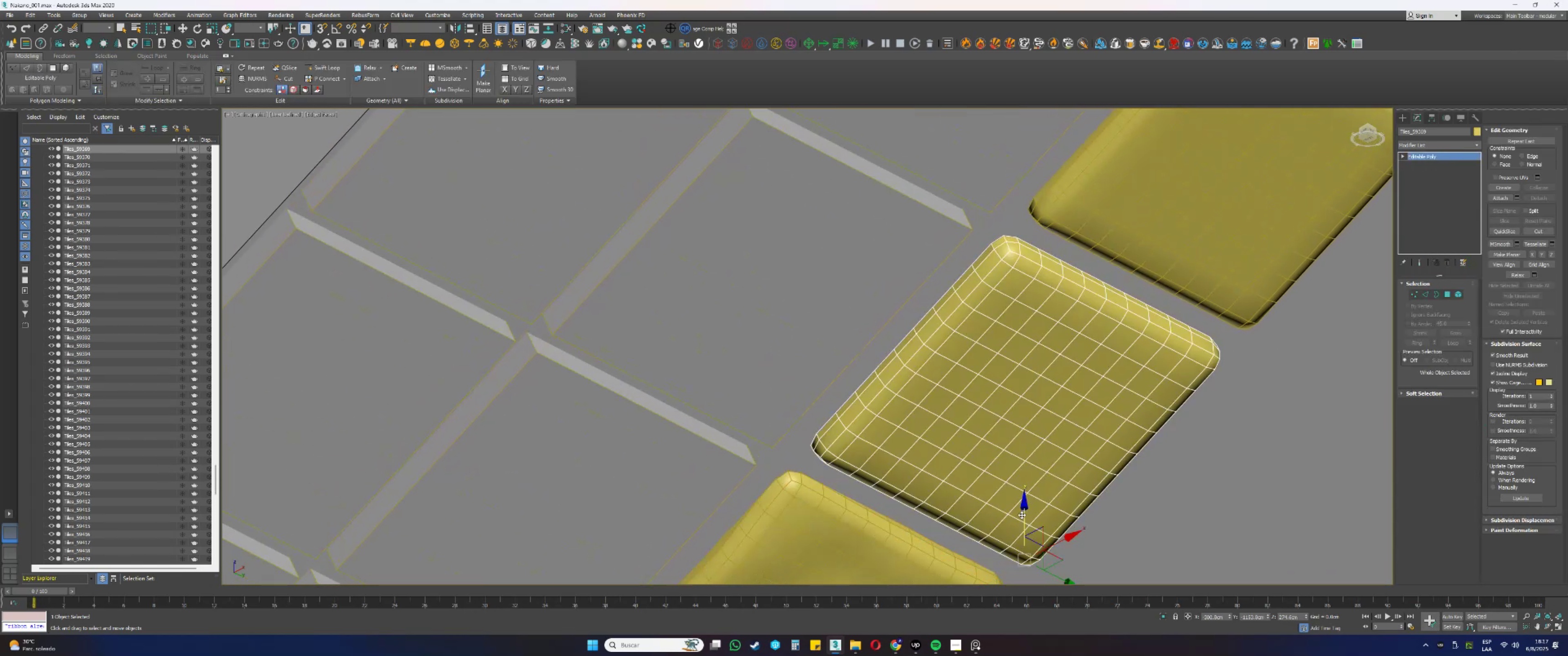 
left_click_drag(start_coordinate=[1024, 513], to_coordinate=[1025, 510])
 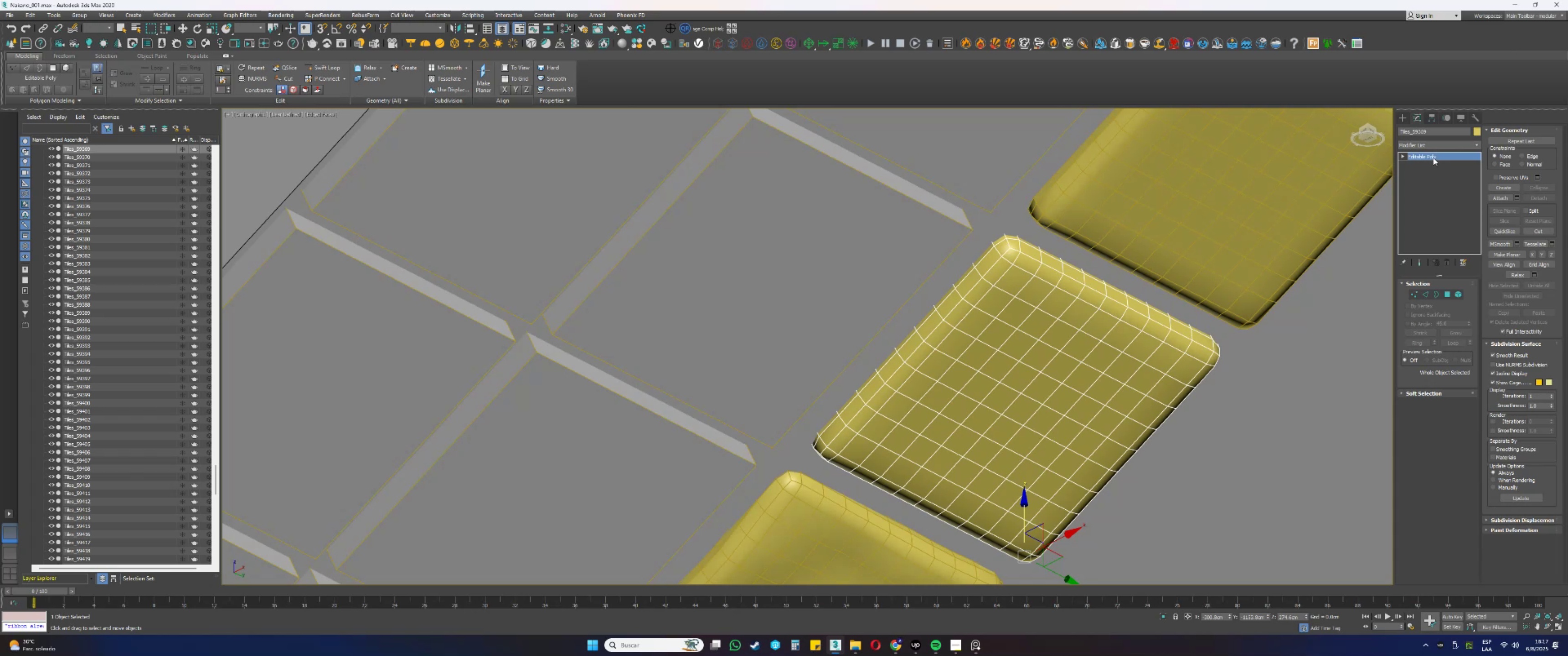 
left_click([1444, 161])
 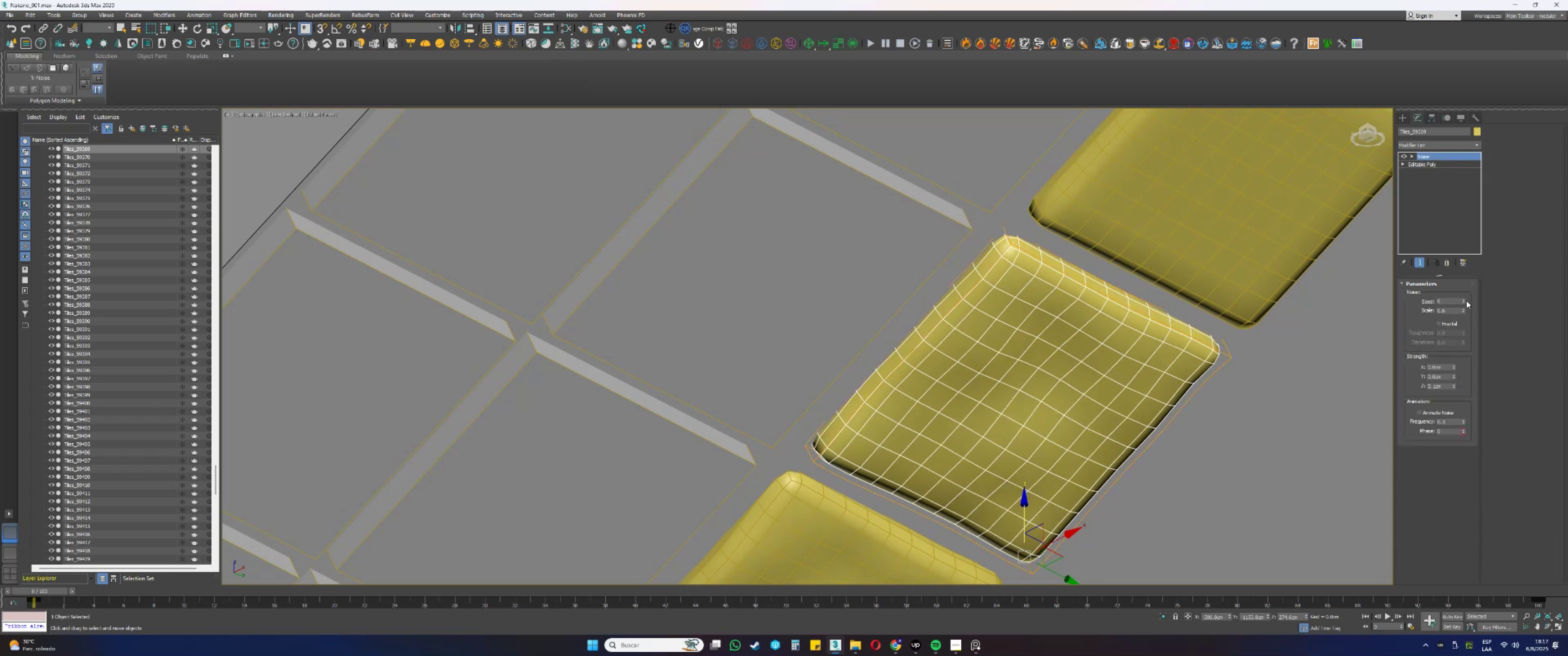 
left_click_drag(start_coordinate=[1465, 300], to_coordinate=[1472, 258])
 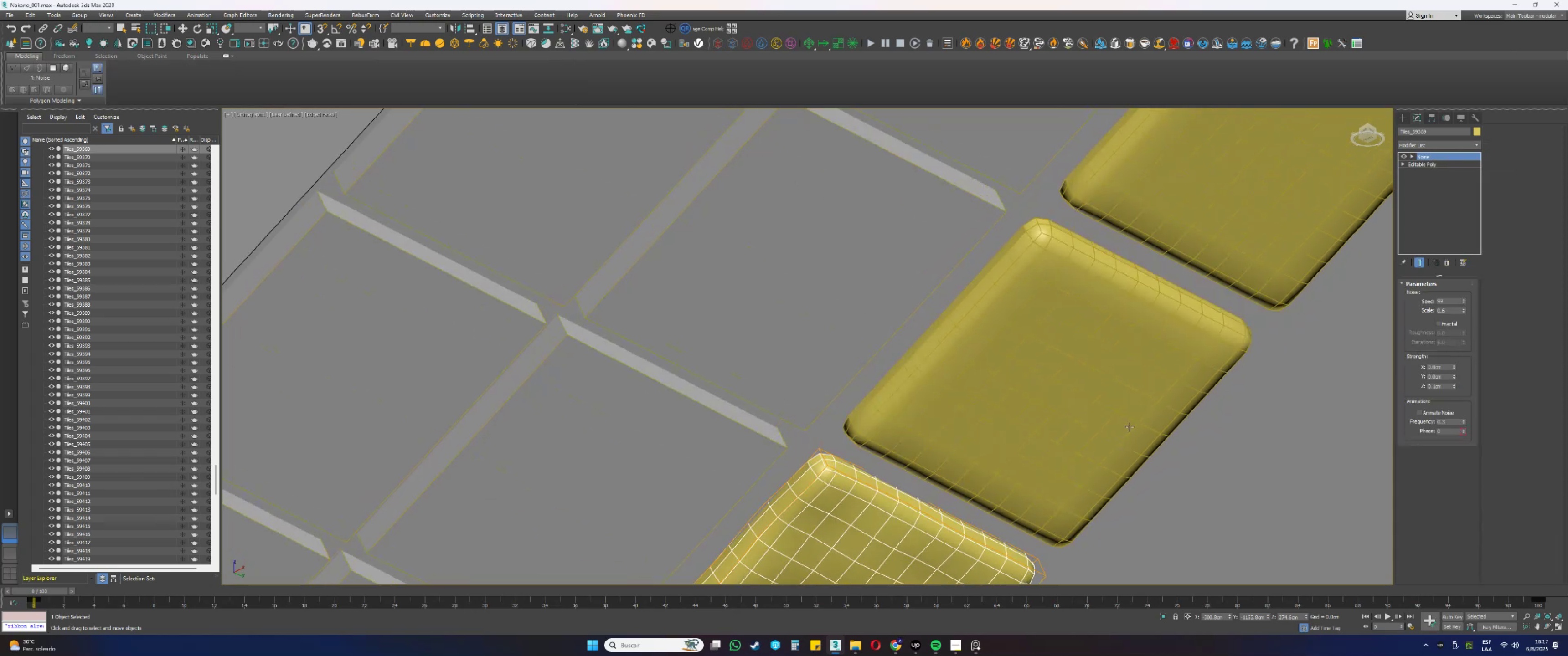 
left_click([1108, 358])
 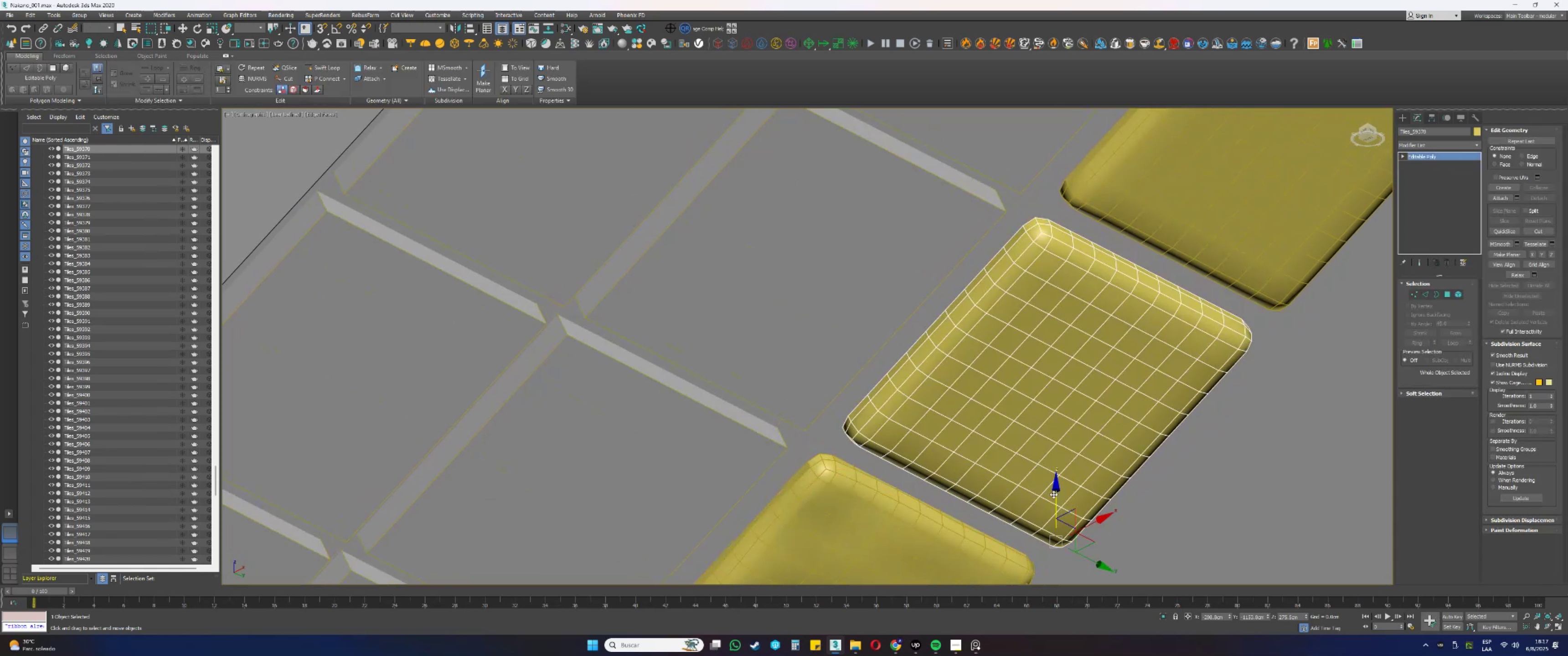 
left_click_drag(start_coordinate=[1055, 495], to_coordinate=[1051, 491])
 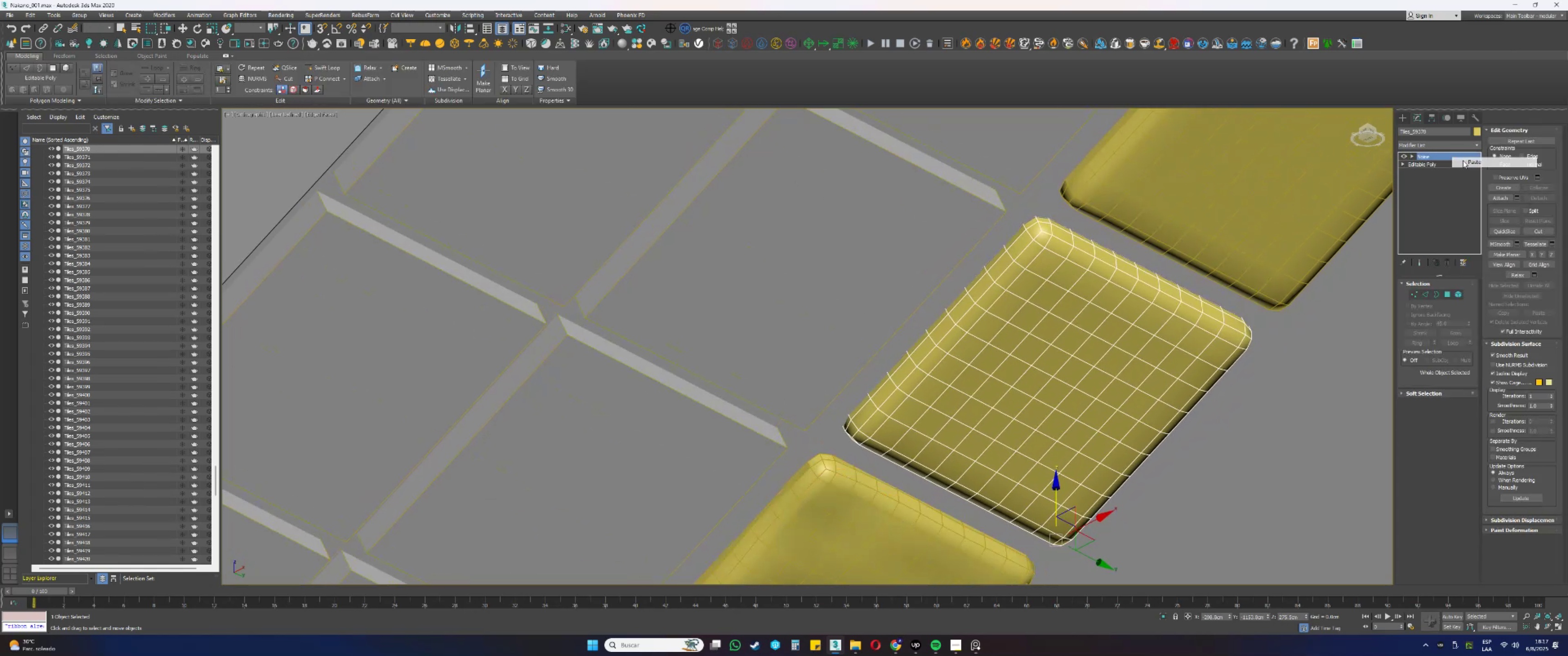 
left_click_drag(start_coordinate=[1461, 299], to_coordinate=[1465, 254])
 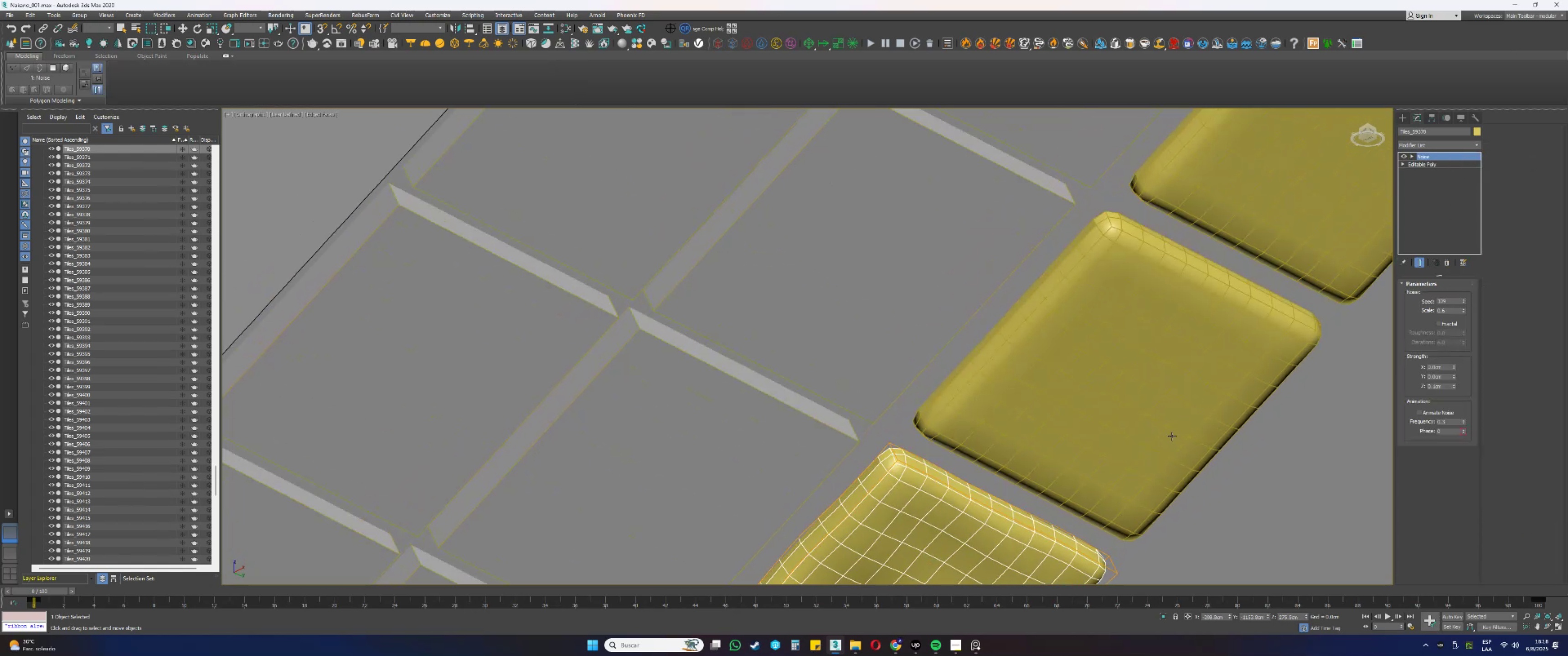 
left_click([1134, 355])
 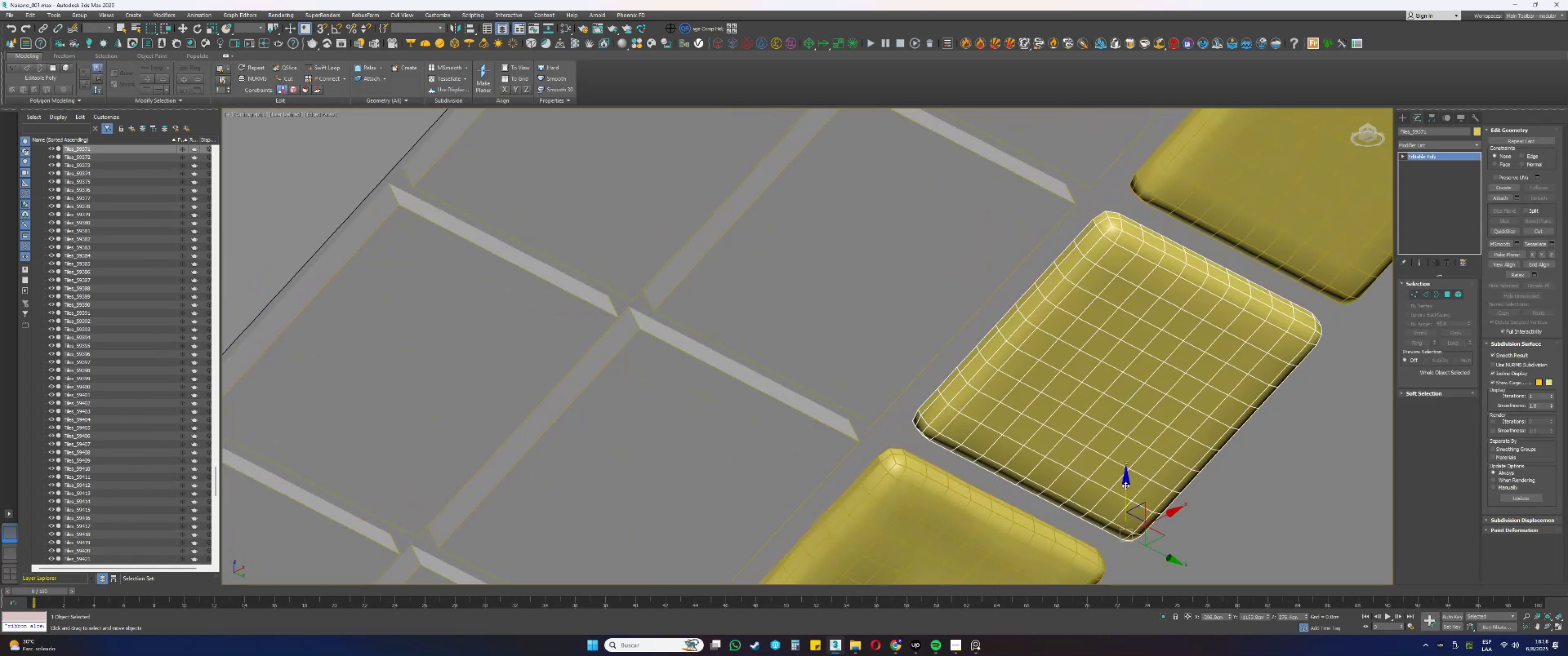 
left_click_drag(start_coordinate=[1125, 488], to_coordinate=[1123, 485])
 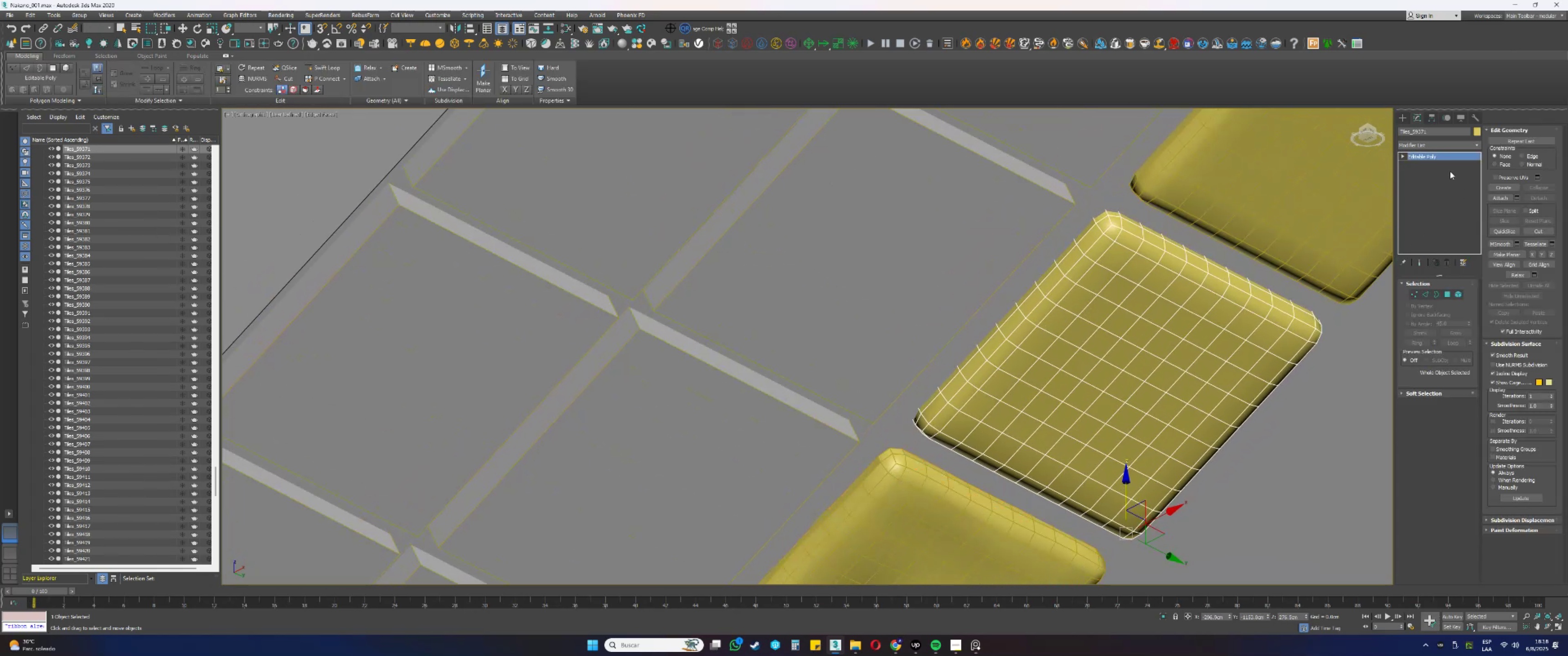 
right_click([1436, 159])
 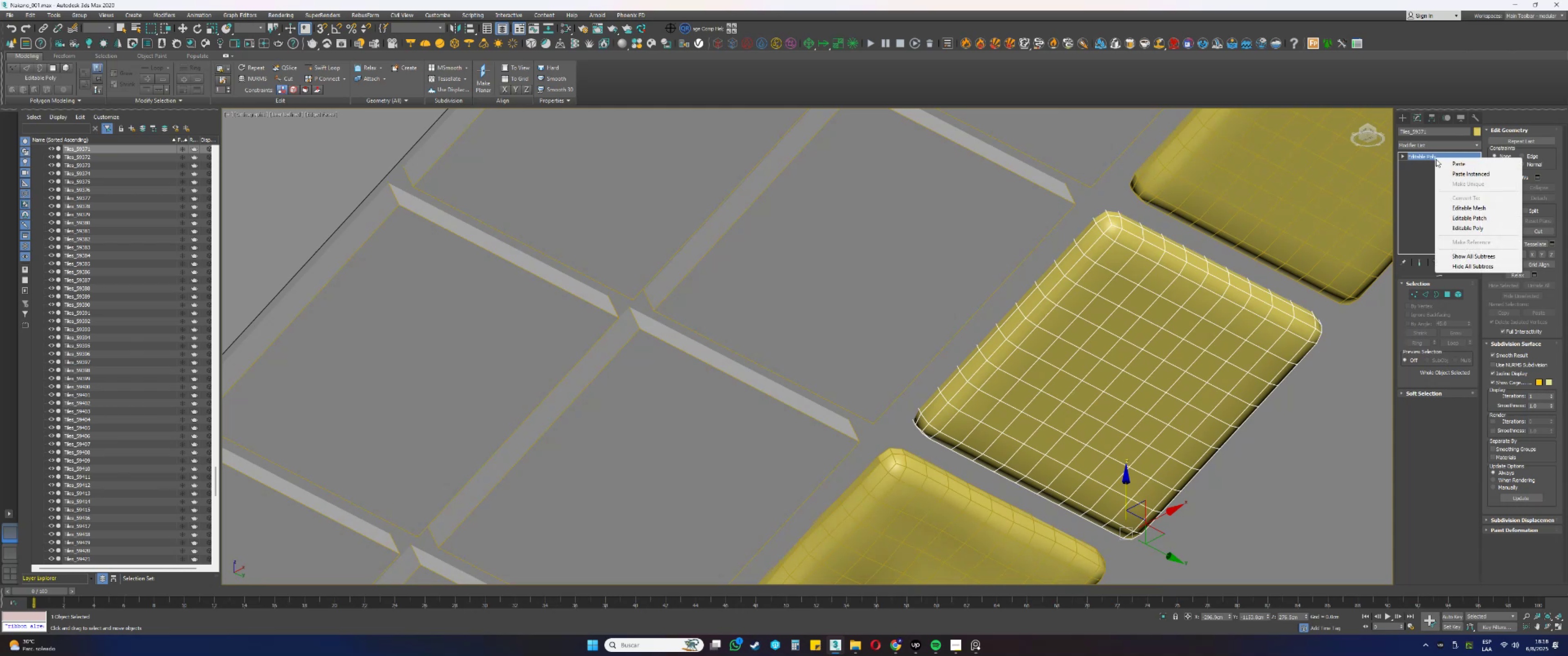 
left_click([1449, 164])
 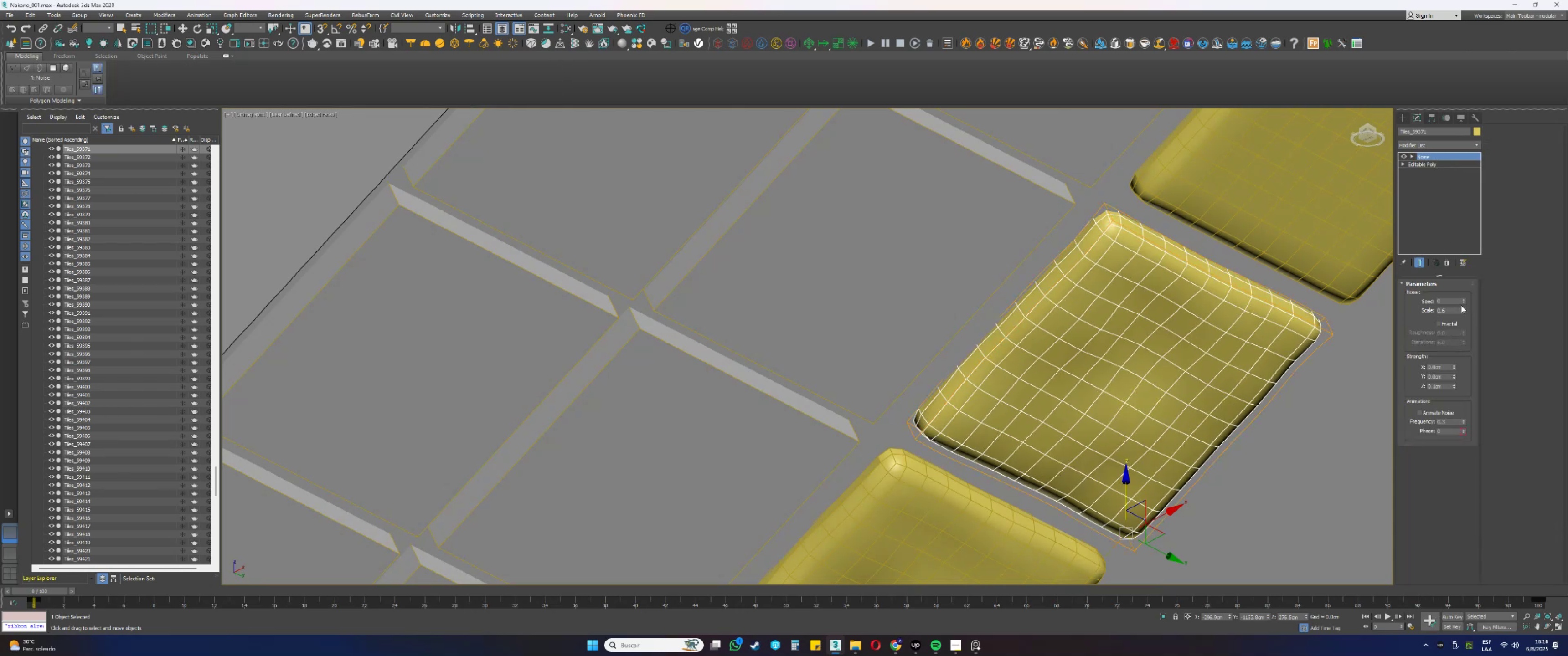 
left_click_drag(start_coordinate=[1462, 302], to_coordinate=[1460, 269])
 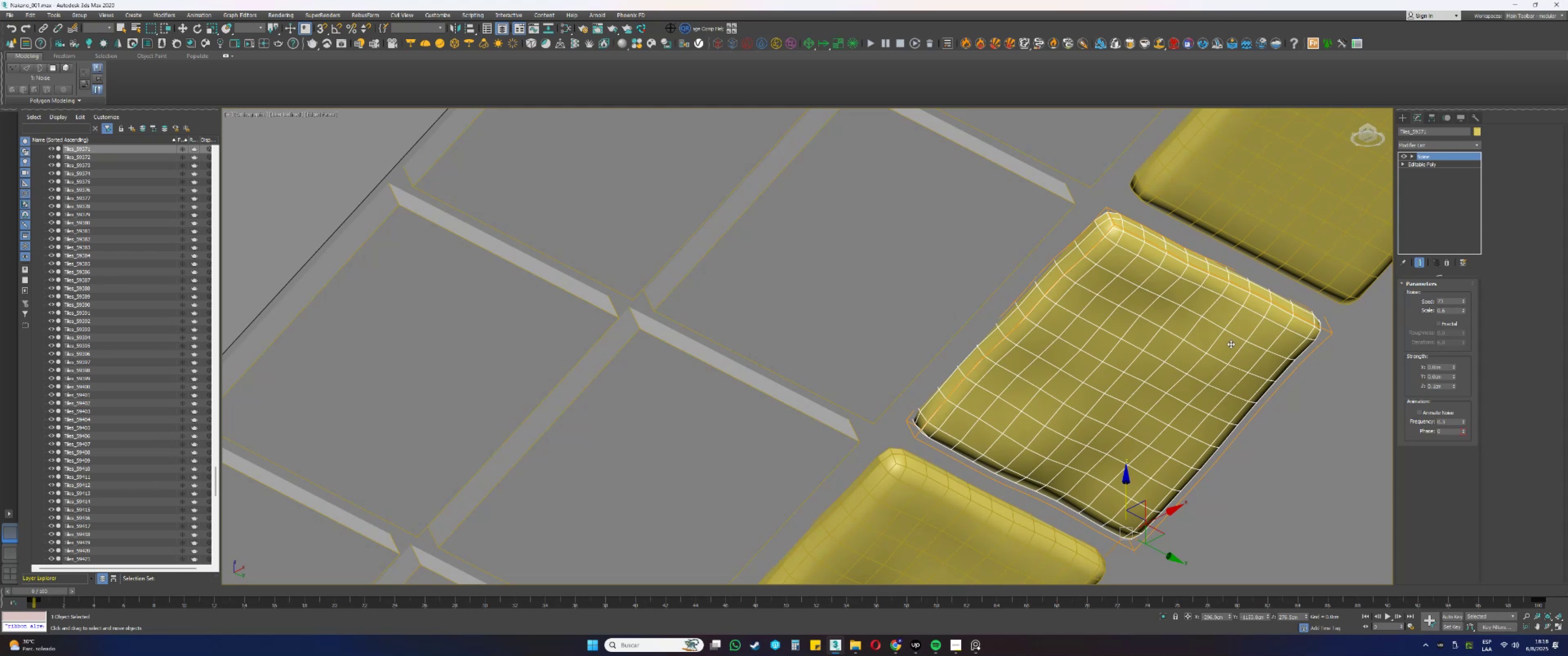 
wait(14.52)
 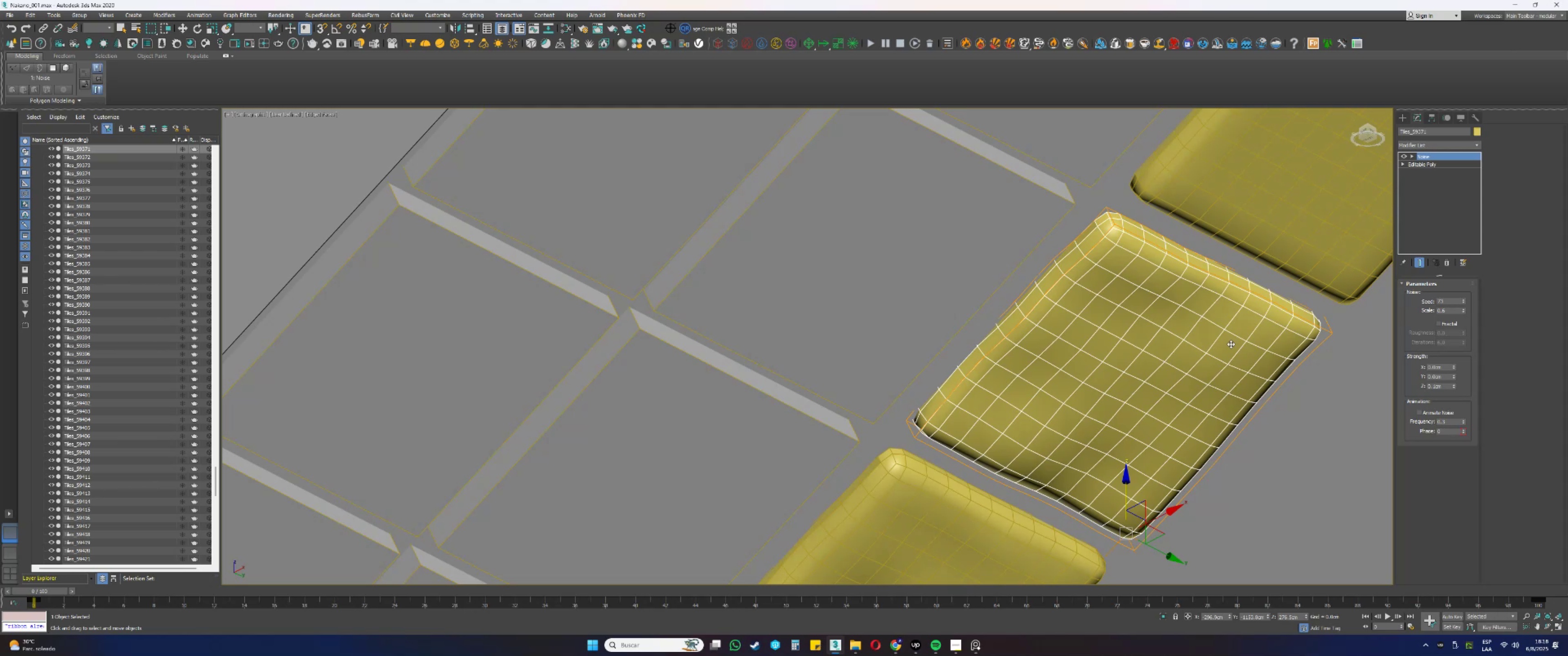 
left_click([1222, 319])
 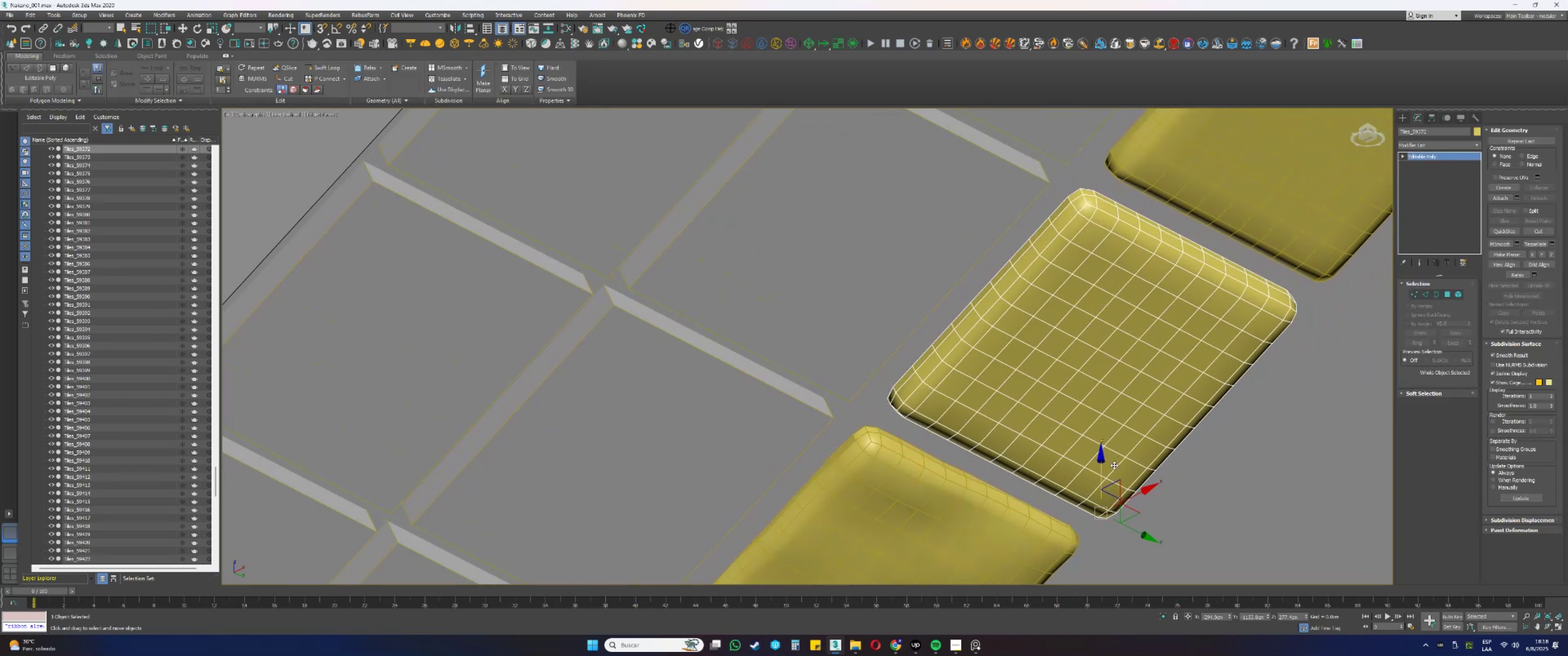 
left_click_drag(start_coordinate=[1099, 466], to_coordinate=[1097, 463])
 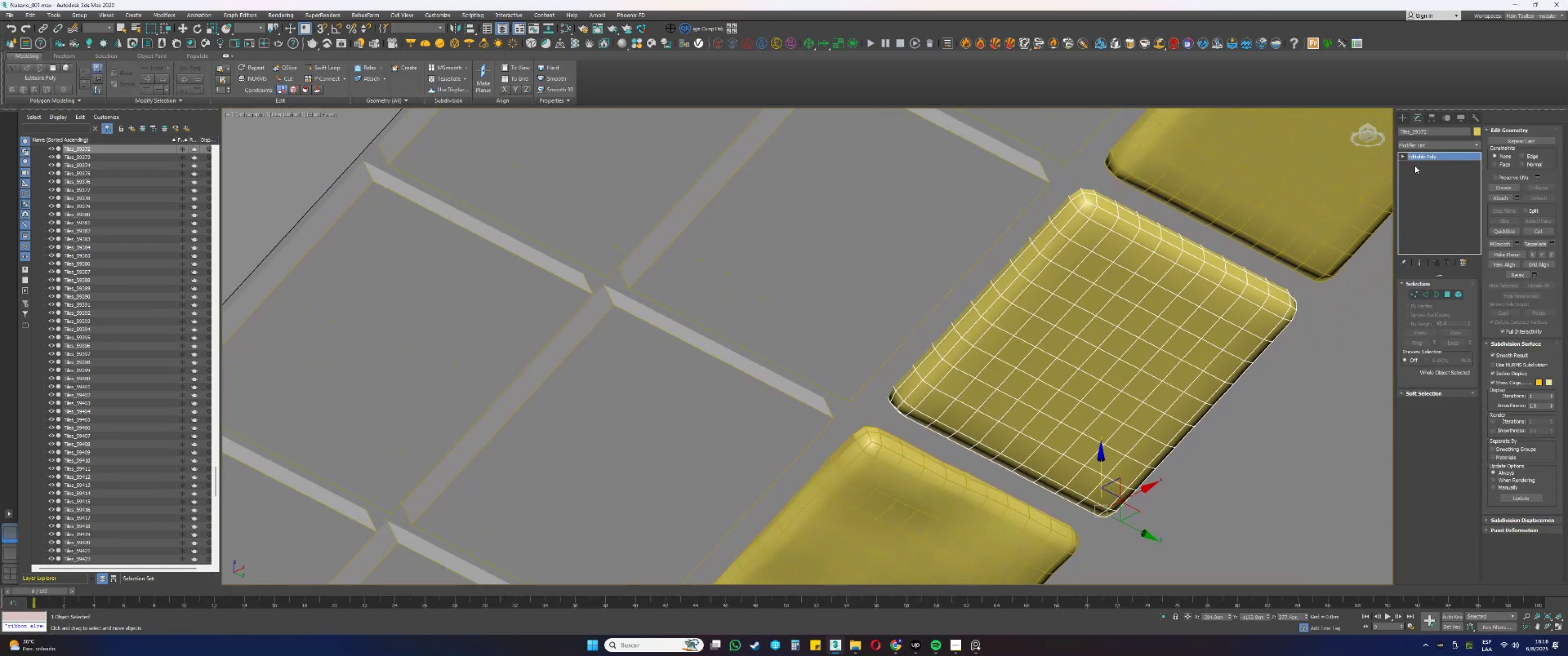 
right_click([1424, 159])
 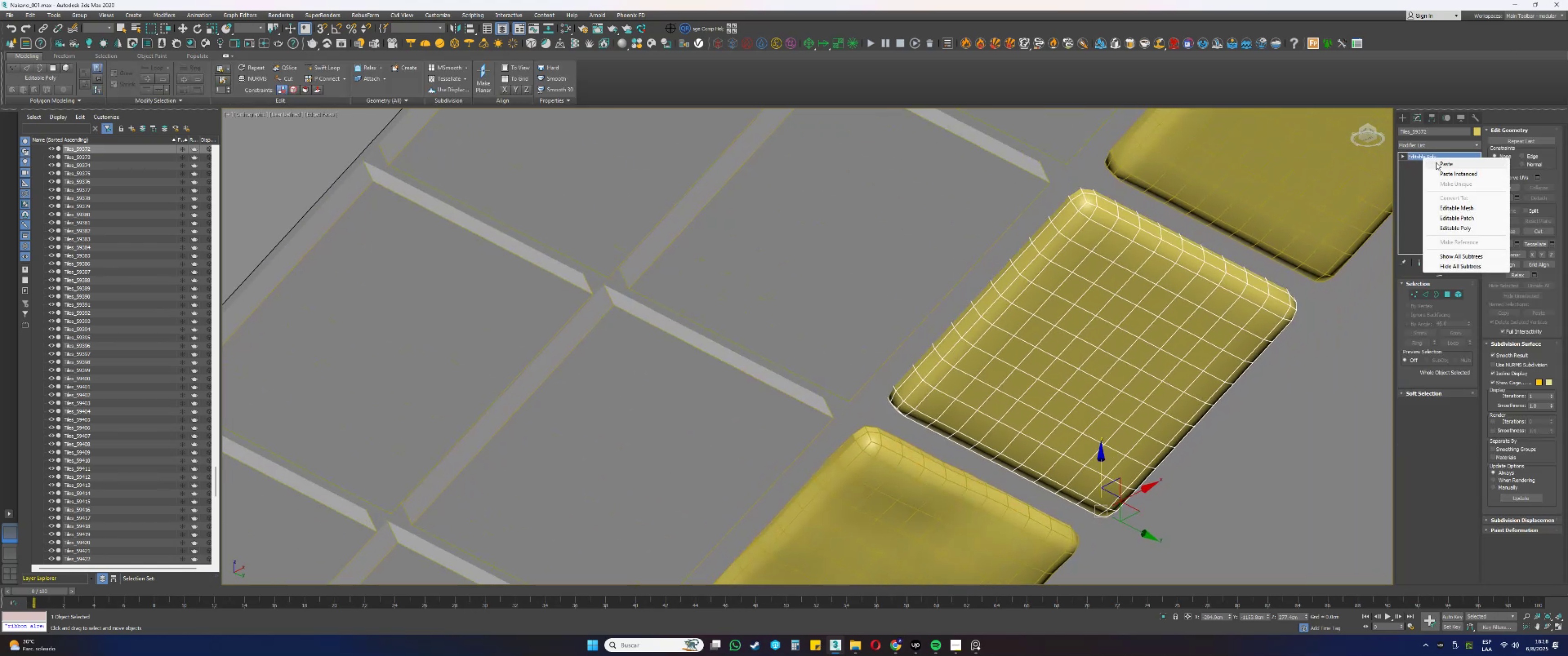 
left_click([1436, 162])
 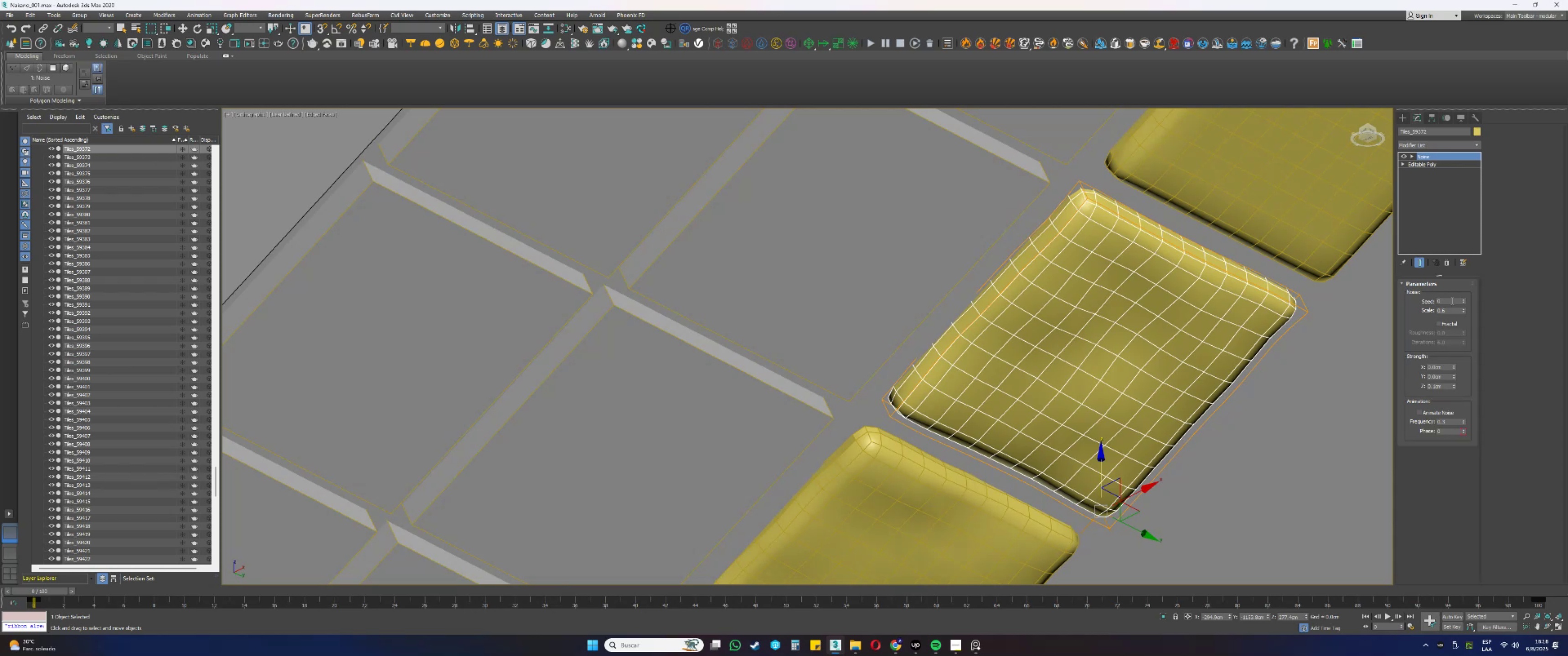 
left_click_drag(start_coordinate=[1465, 302], to_coordinate=[1464, 234])
 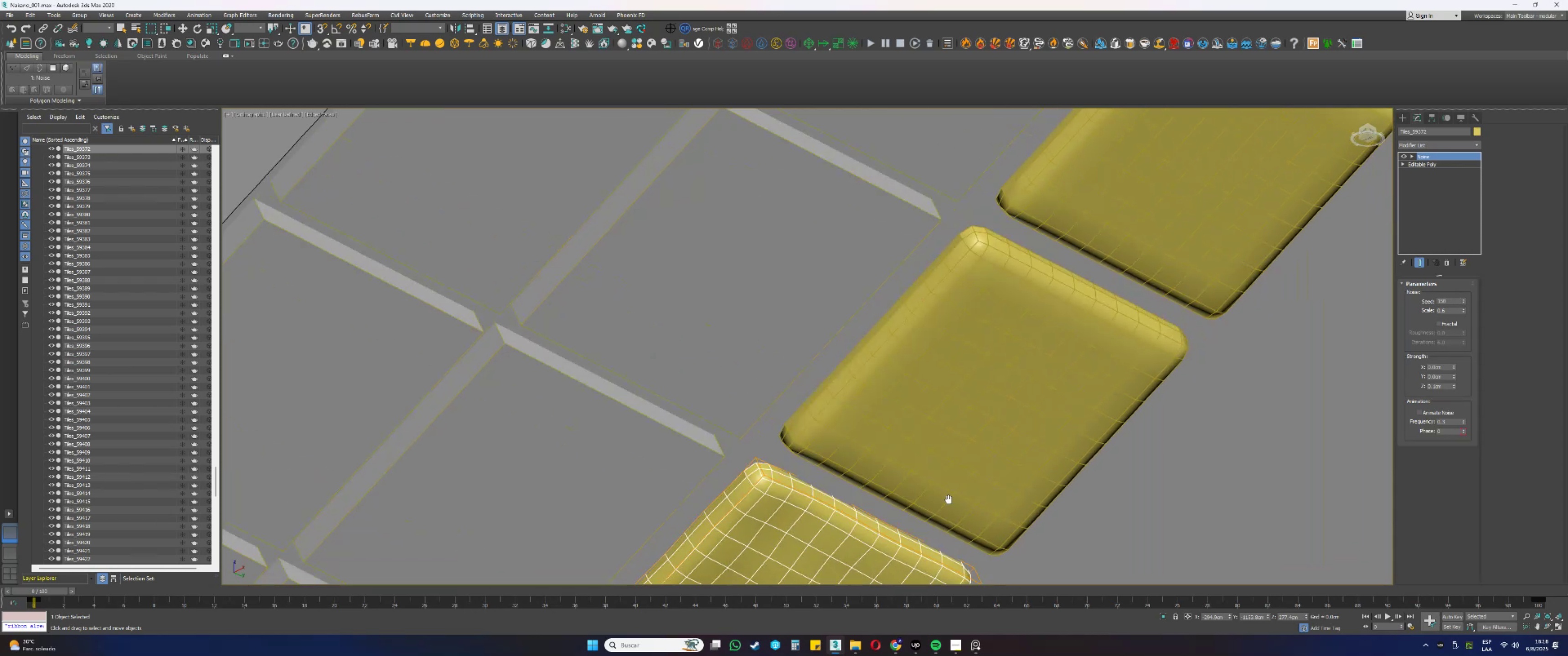 
left_click([988, 351])
 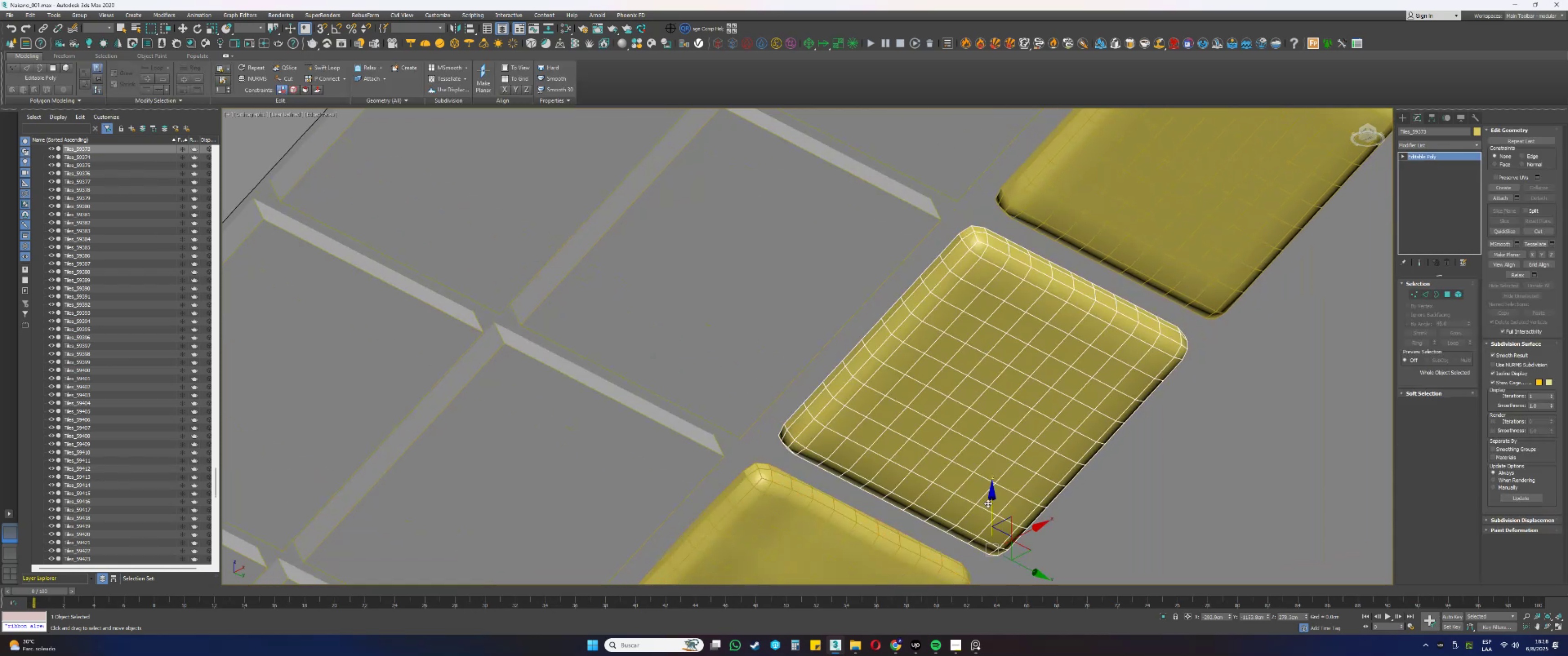 
left_click_drag(start_coordinate=[991, 502], to_coordinate=[989, 499])
 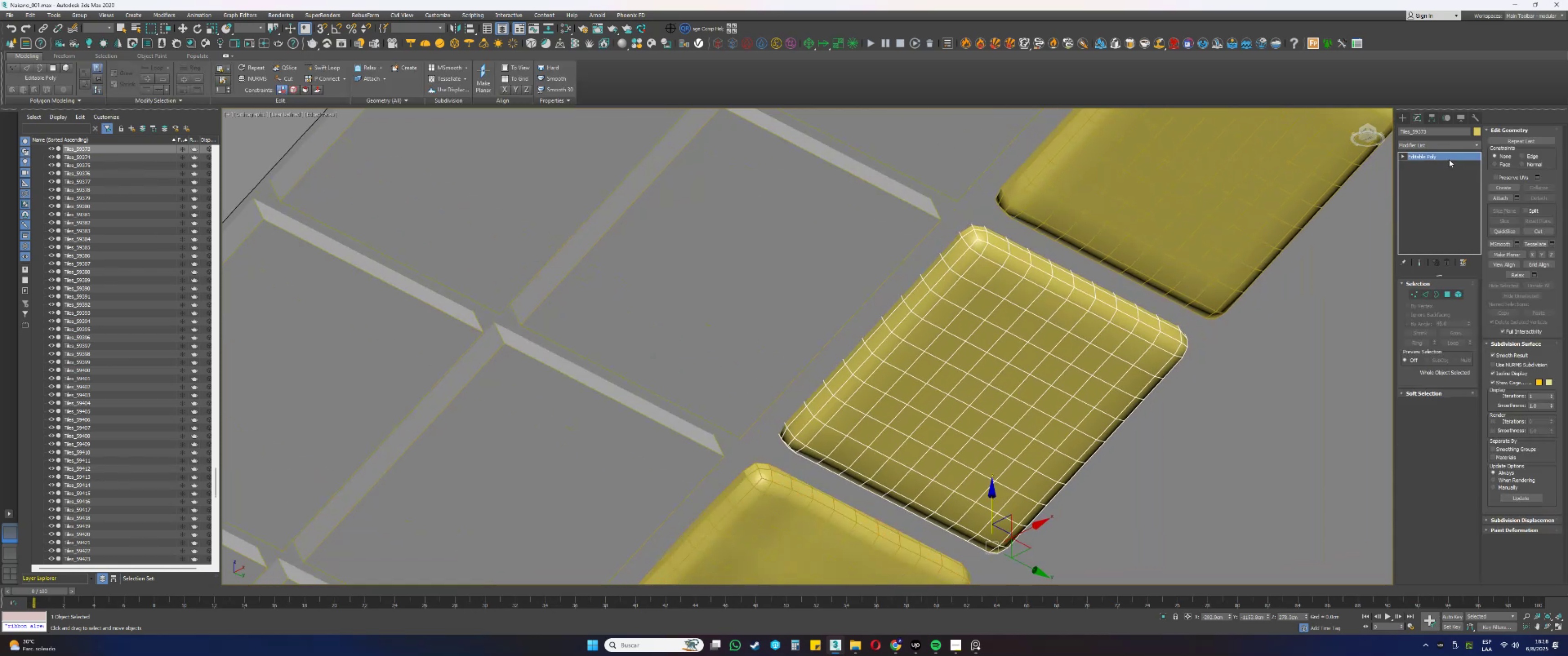 
right_click([1444, 159])
 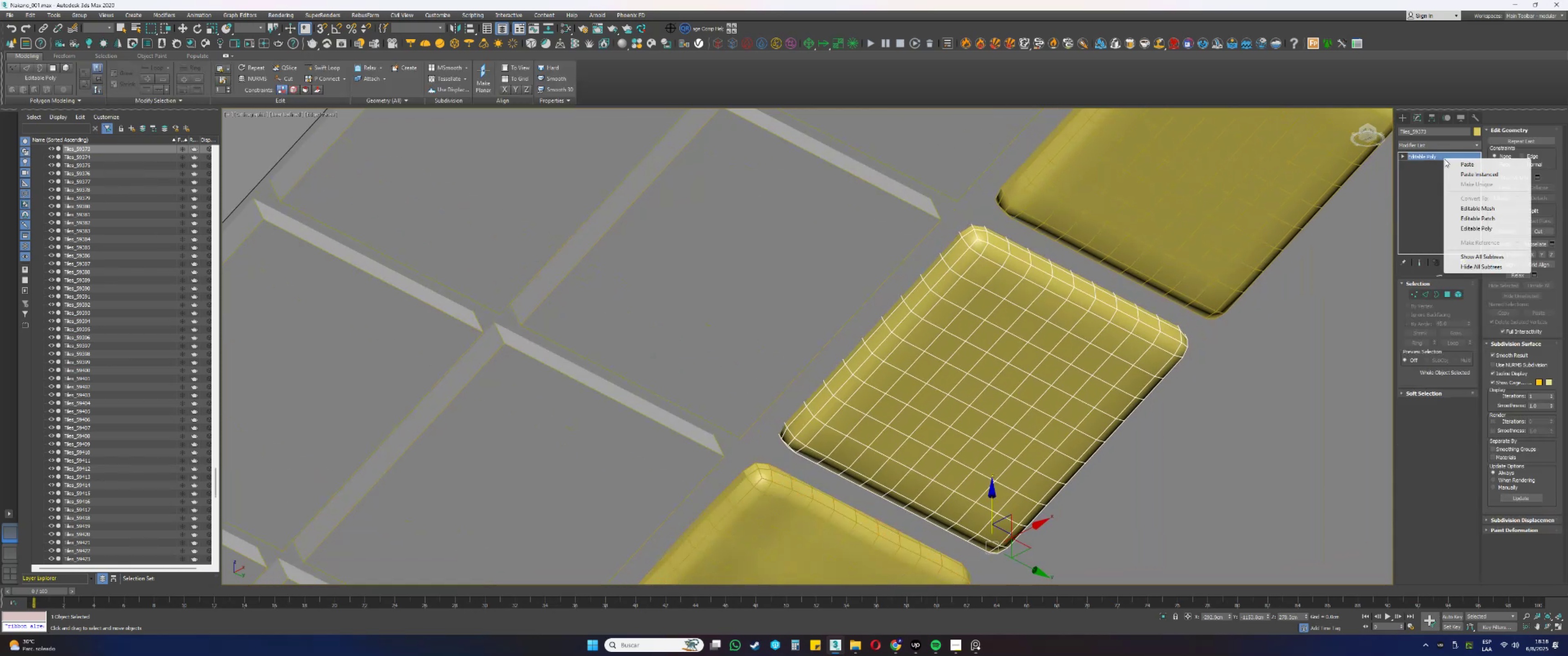 
left_click([1457, 160])
 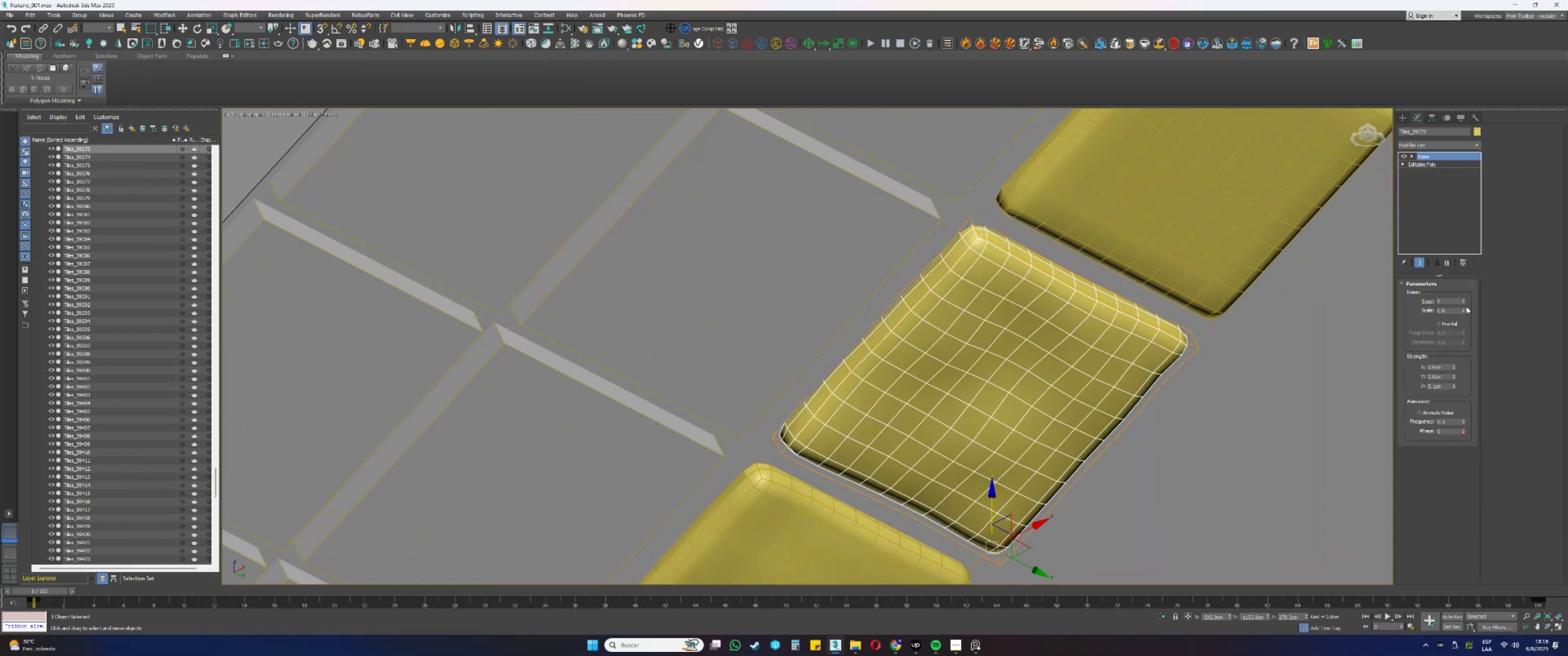 
left_click_drag(start_coordinate=[1462, 302], to_coordinate=[1481, 229])
 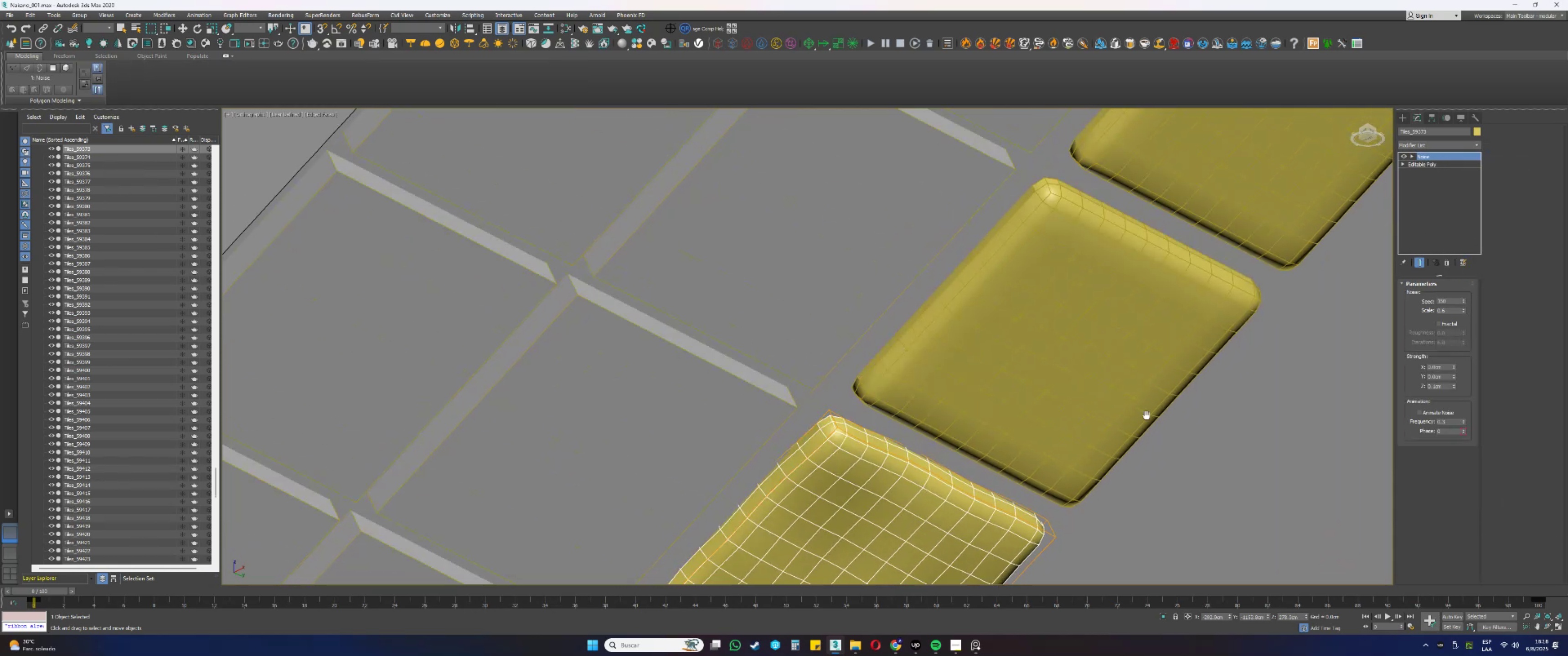 
left_click([1104, 335])
 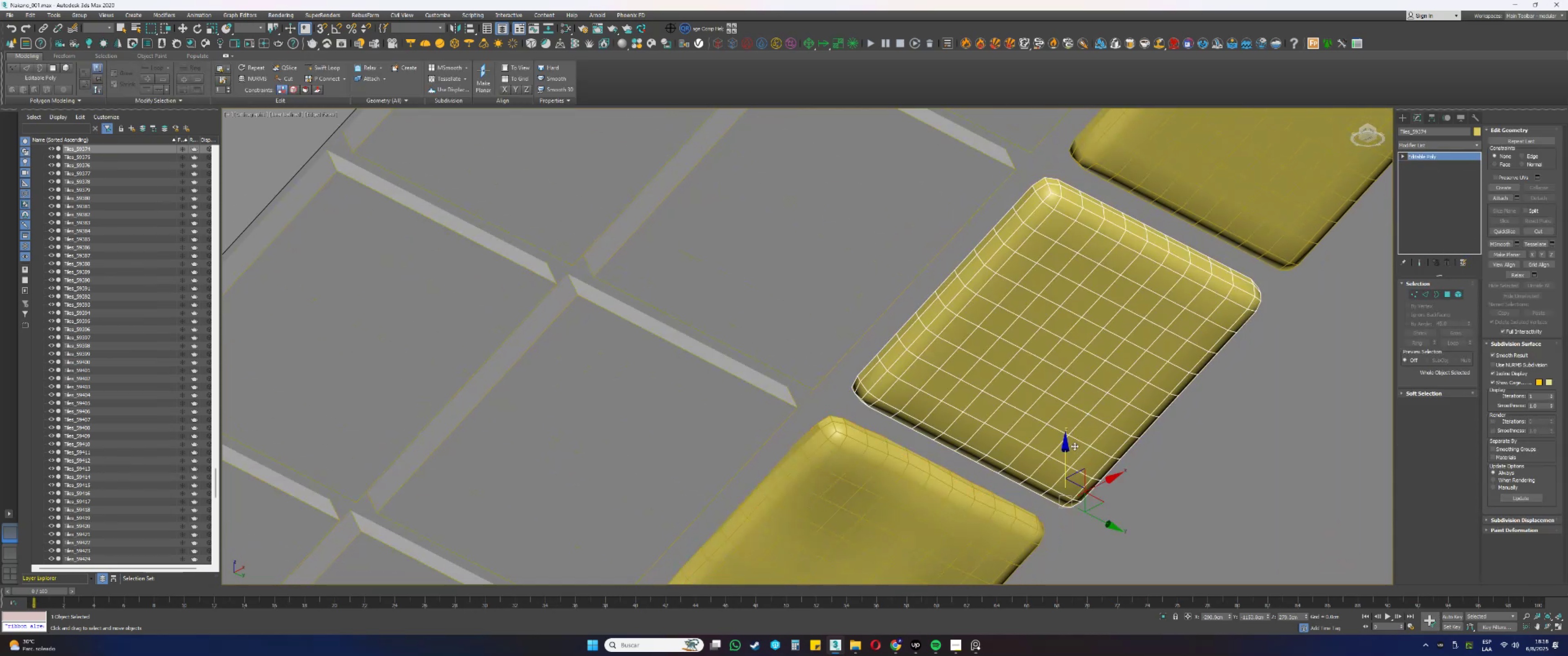 
left_click_drag(start_coordinate=[1064, 450], to_coordinate=[1061, 446])
 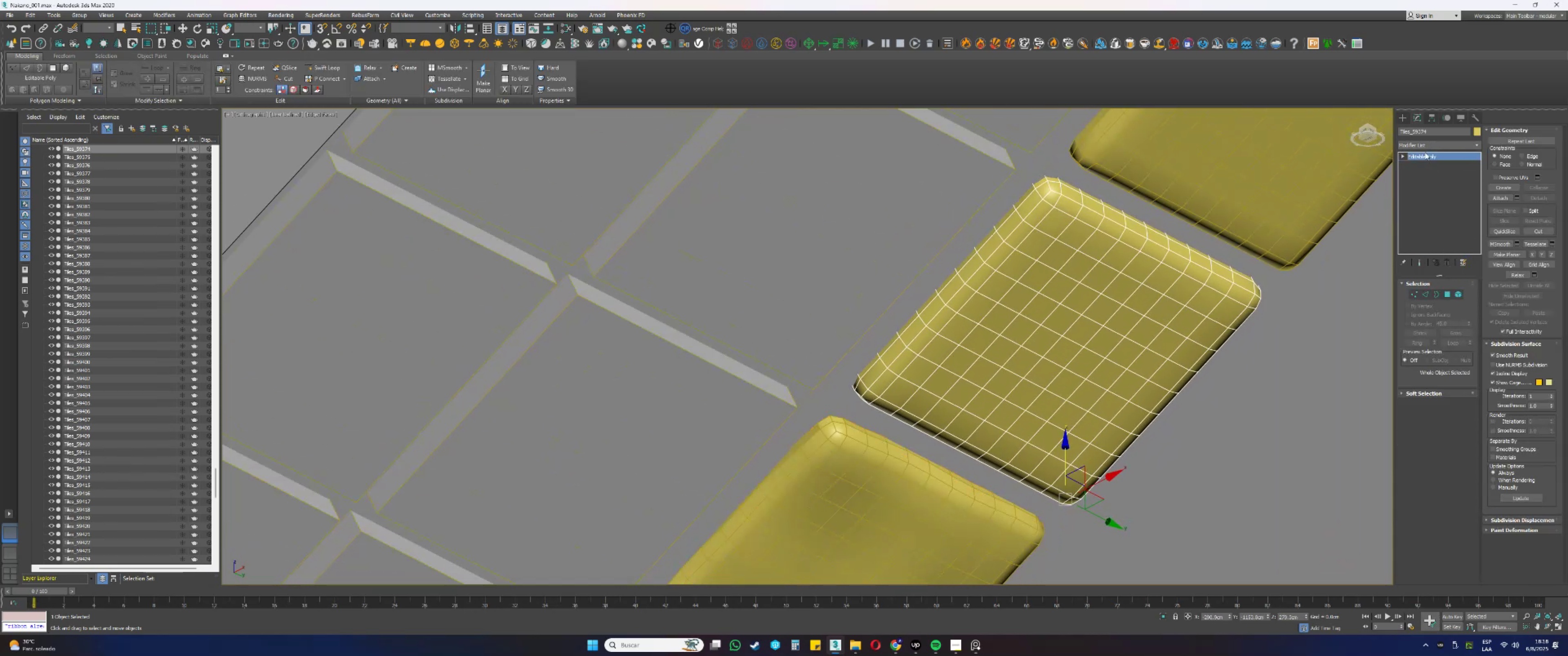 
right_click([1422, 156])
 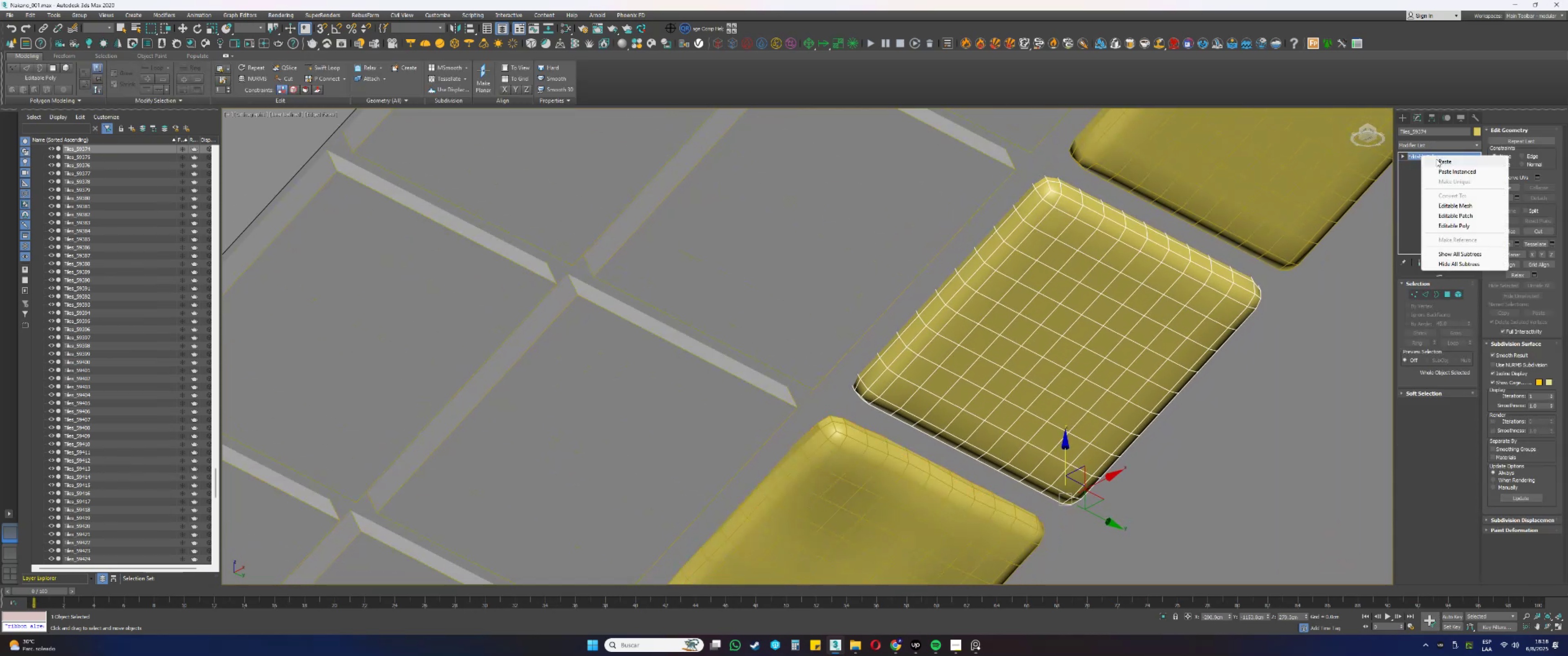 
left_click([1437, 159])
 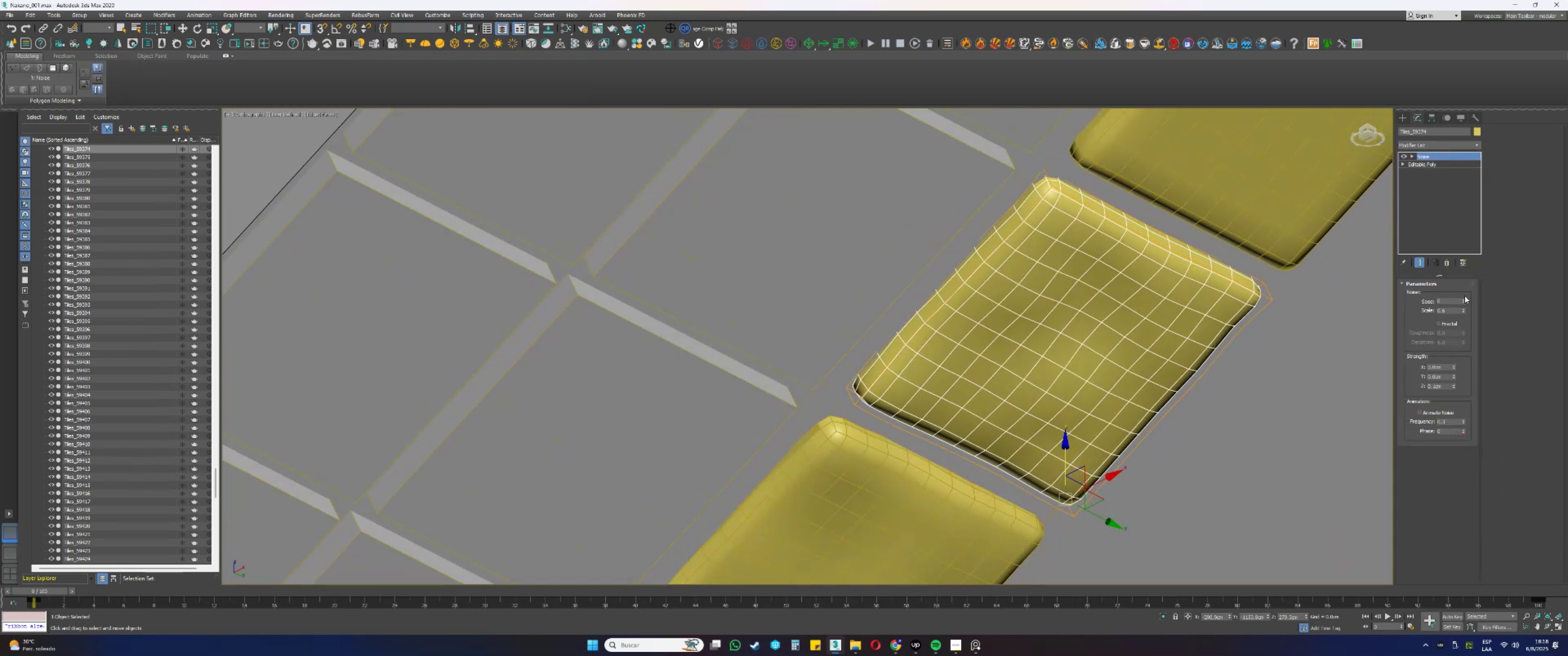 
left_click_drag(start_coordinate=[1464, 298], to_coordinate=[1470, 240])
 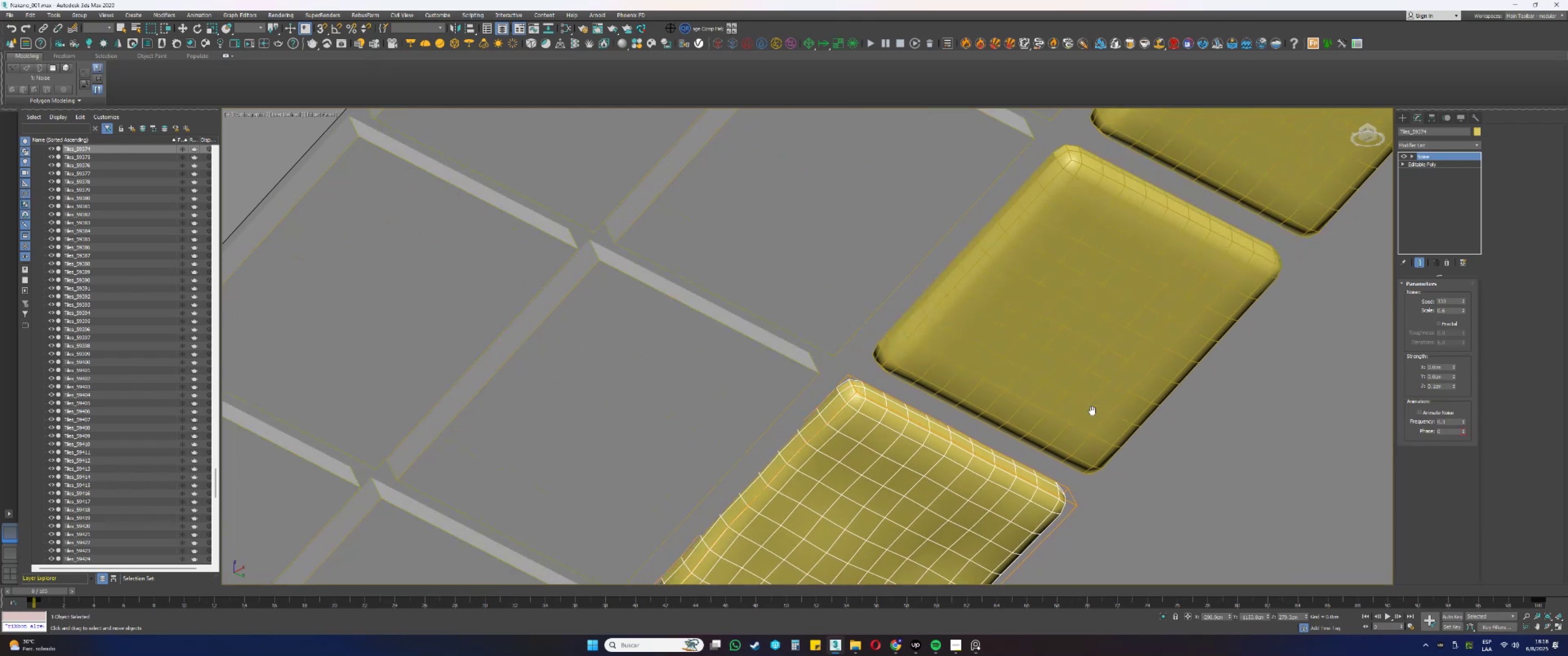 
left_click([1103, 292])
 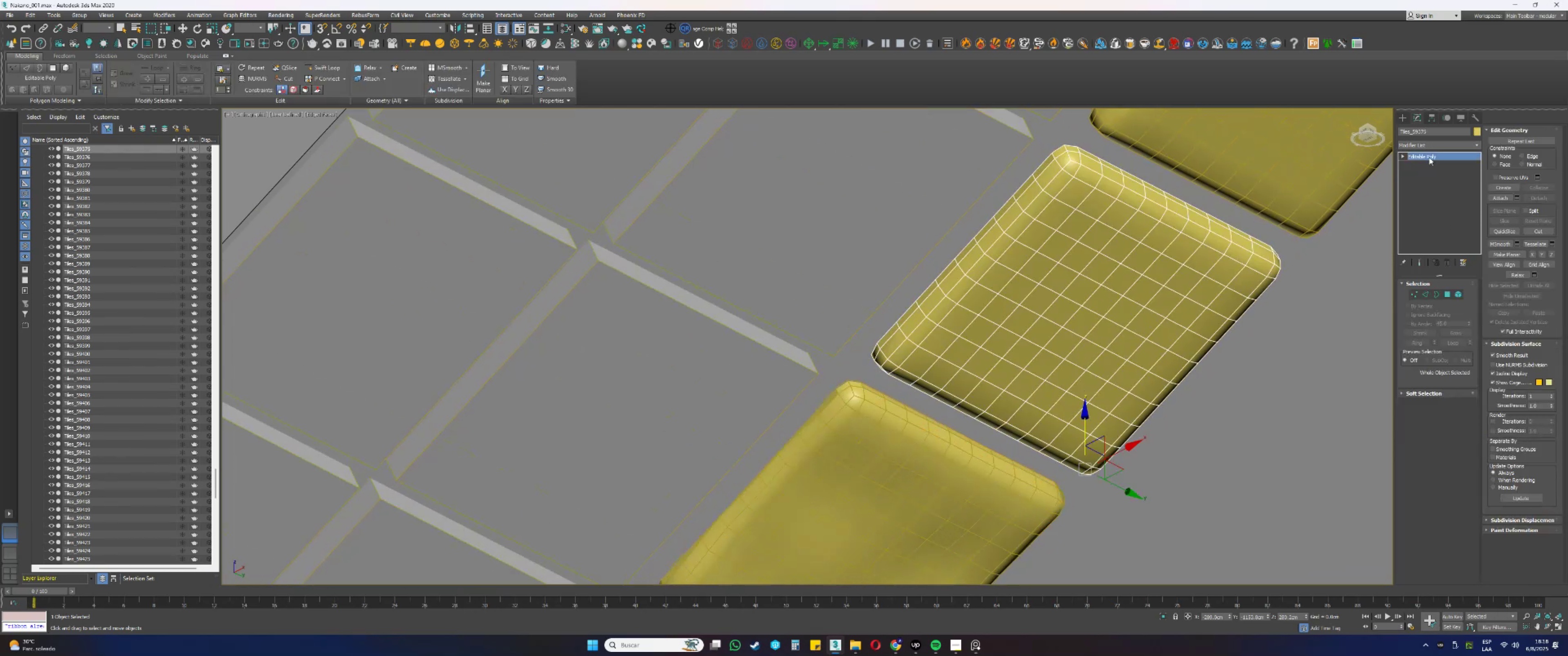 
right_click([1428, 157])
 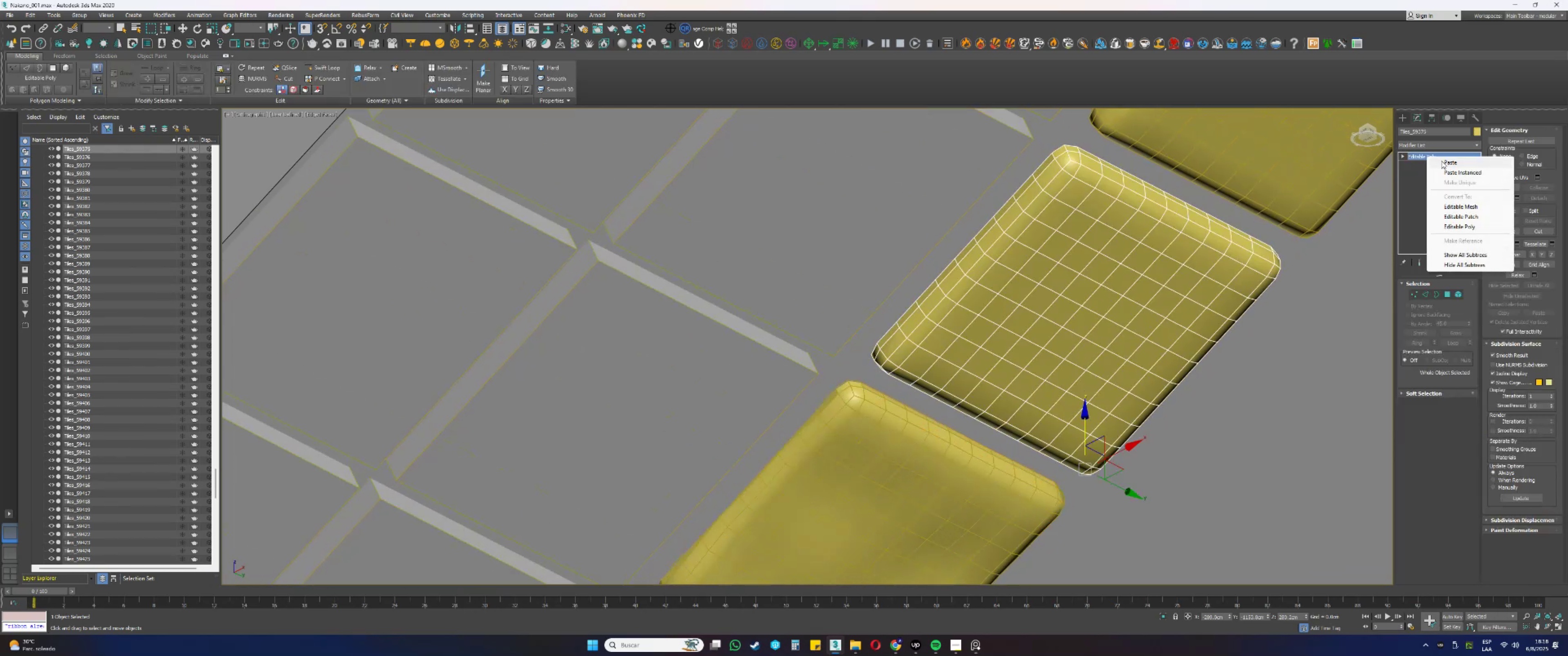 
left_click([1444, 161])
 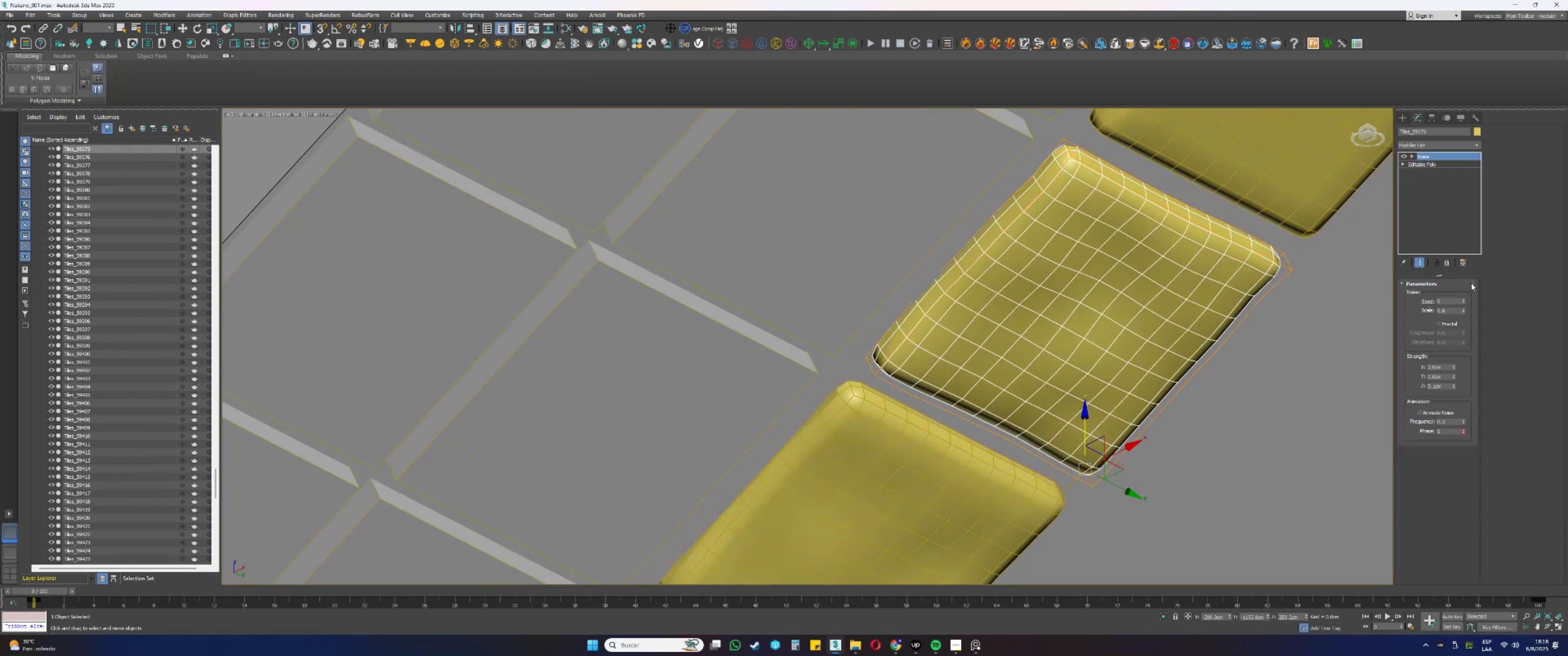 
left_click_drag(start_coordinate=[1462, 302], to_coordinate=[1465, 285])
 